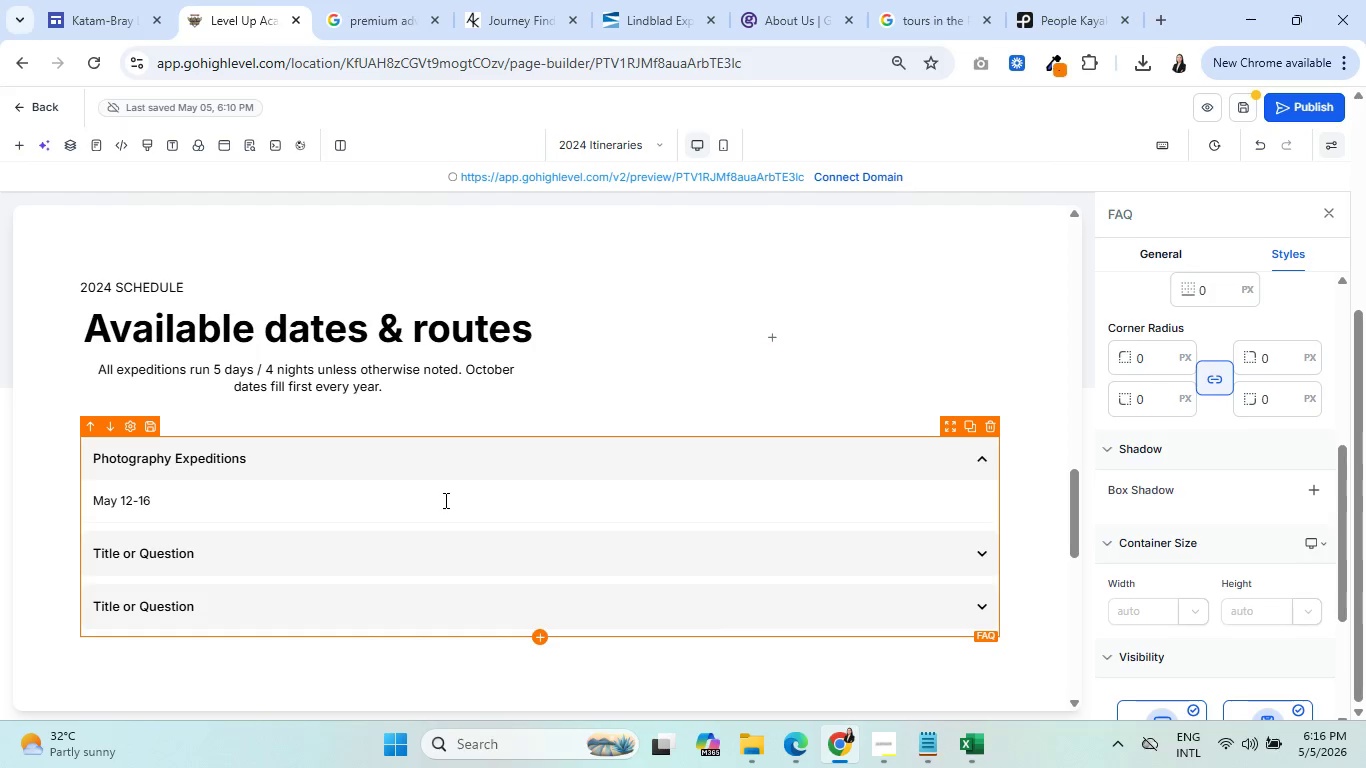 
wait(8.67)
 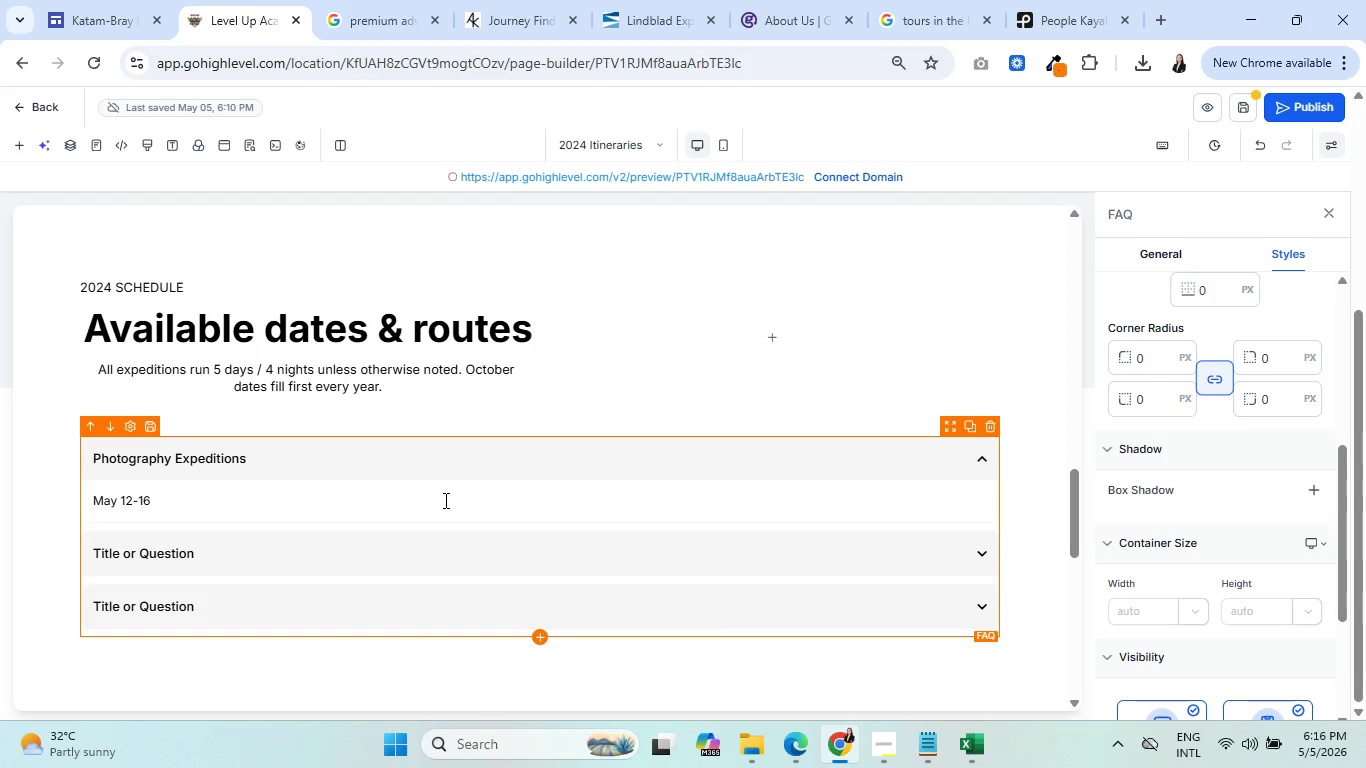 
type(      Open)
 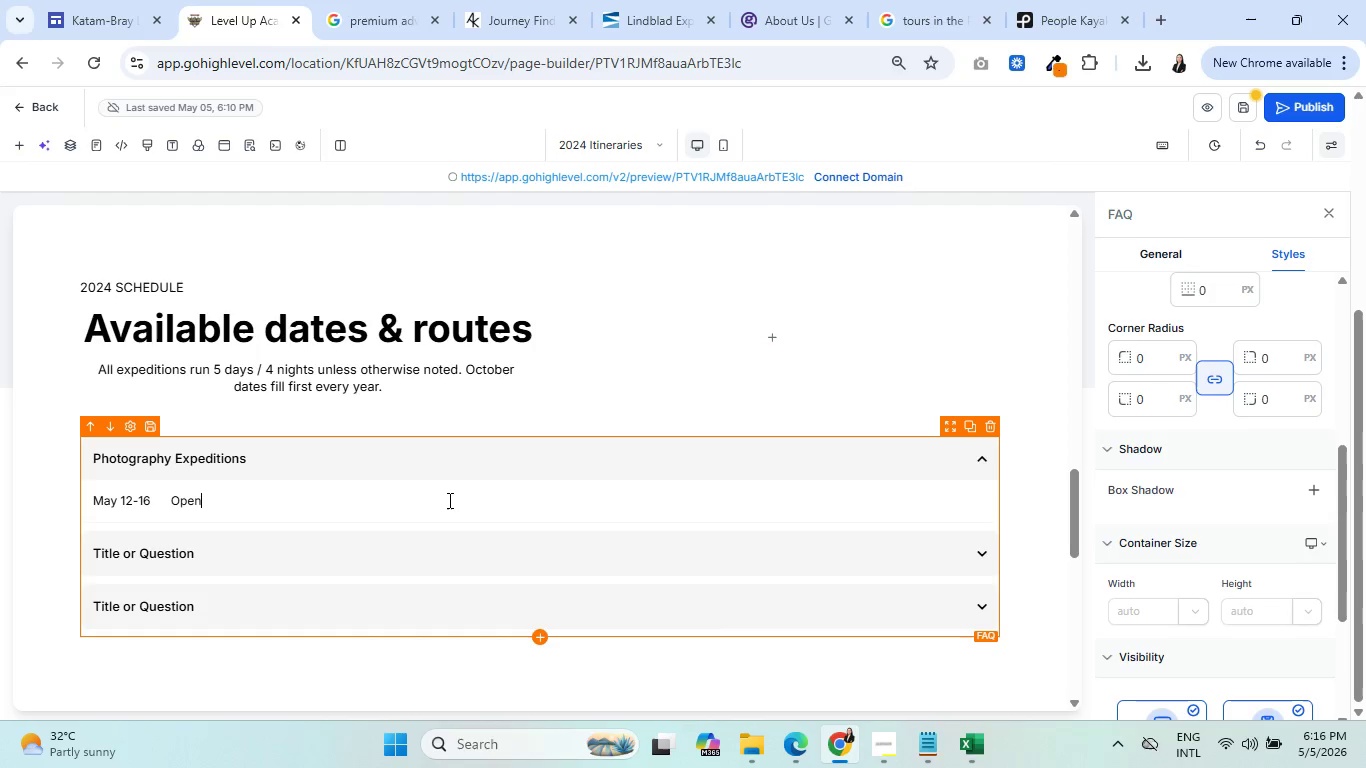 
key(Space)
 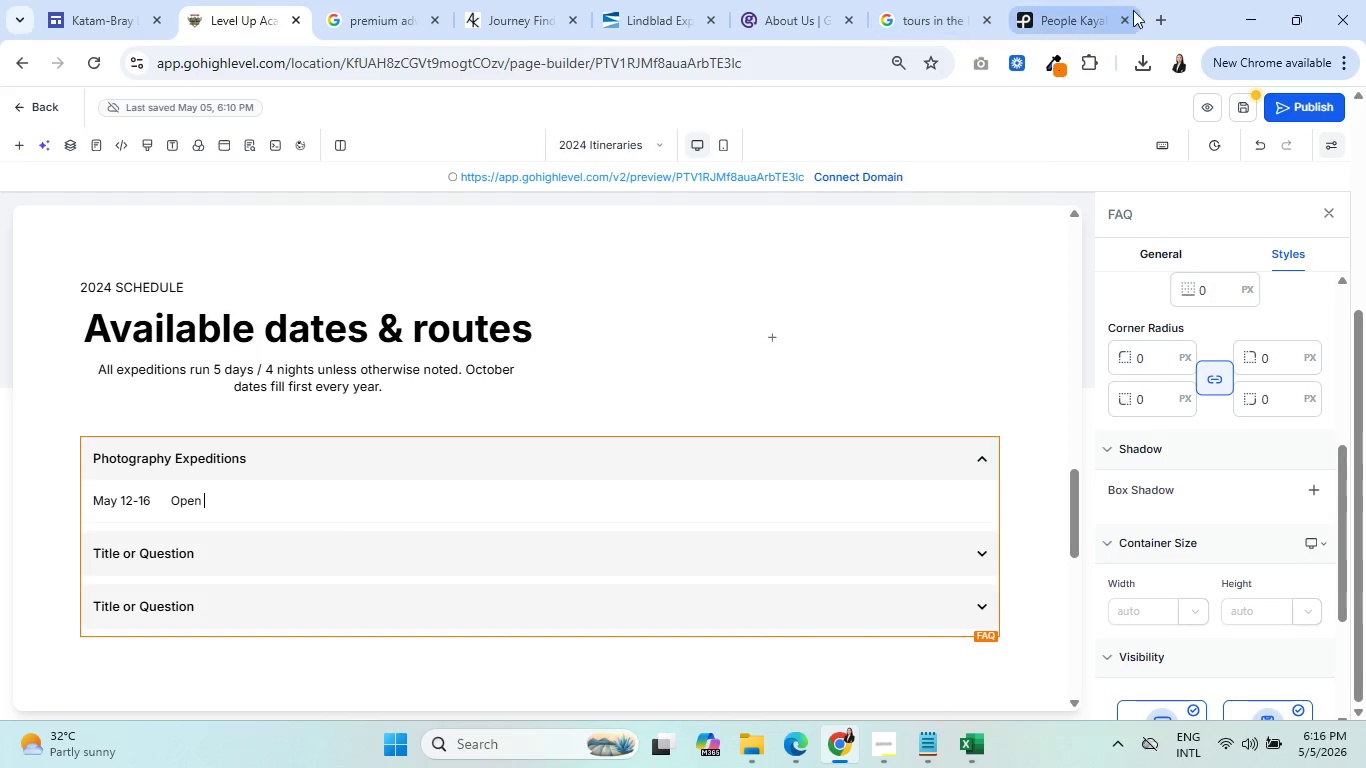 
left_click([1158, 19])
 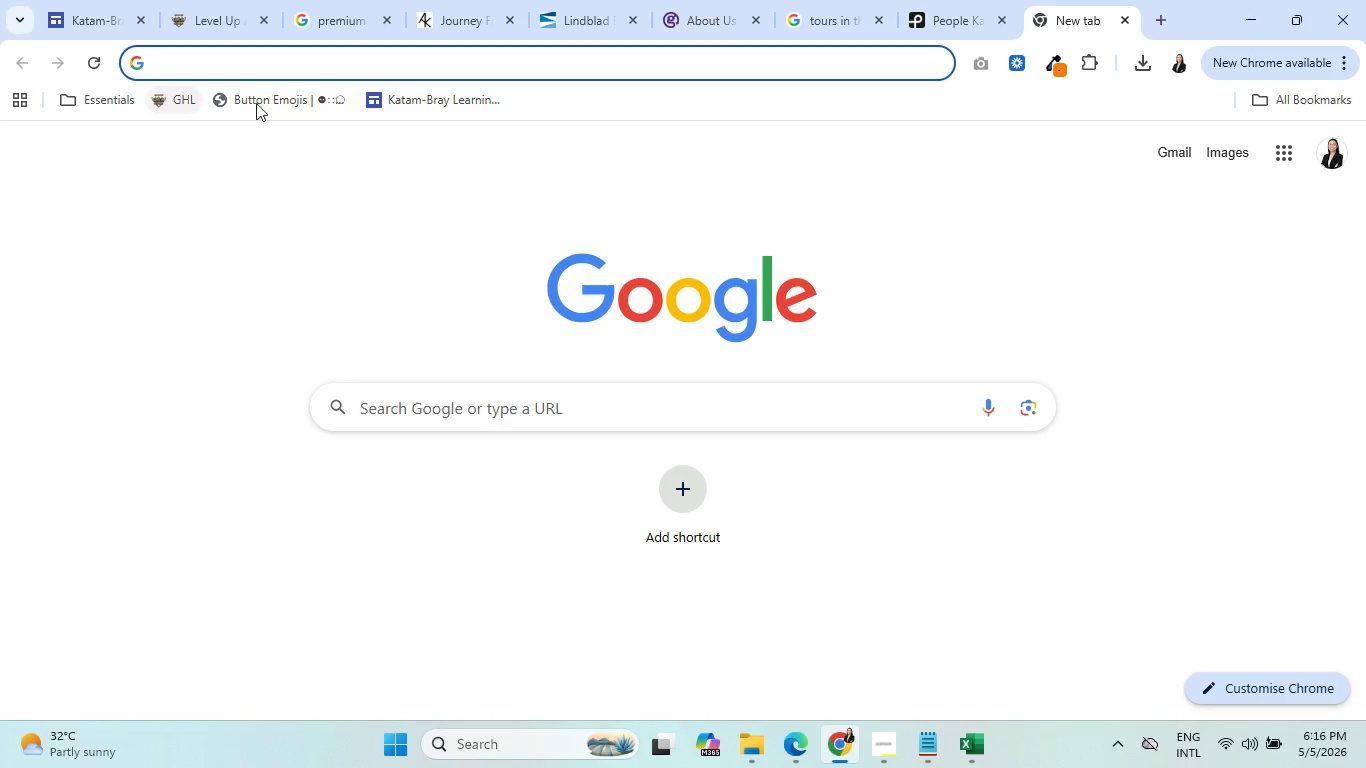 
left_click([271, 105])
 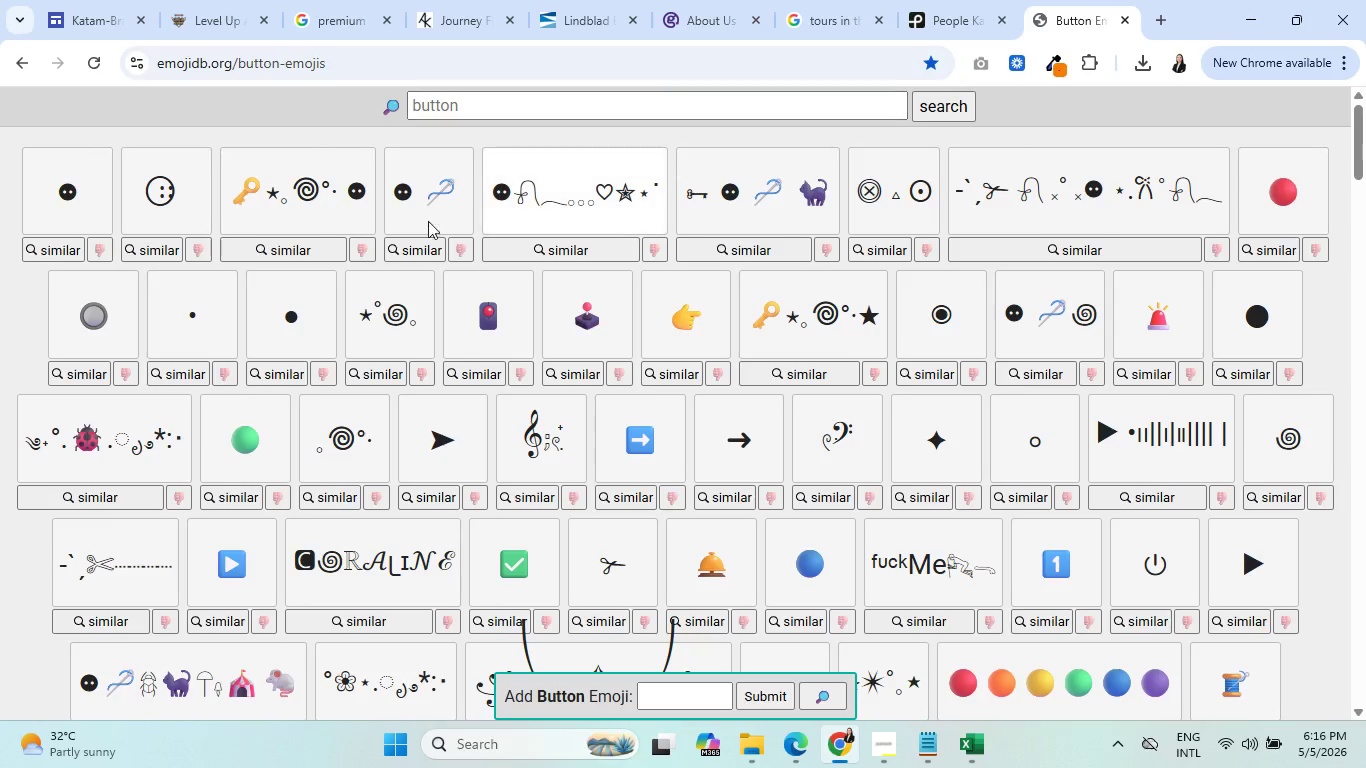 
left_click([200, 322])
 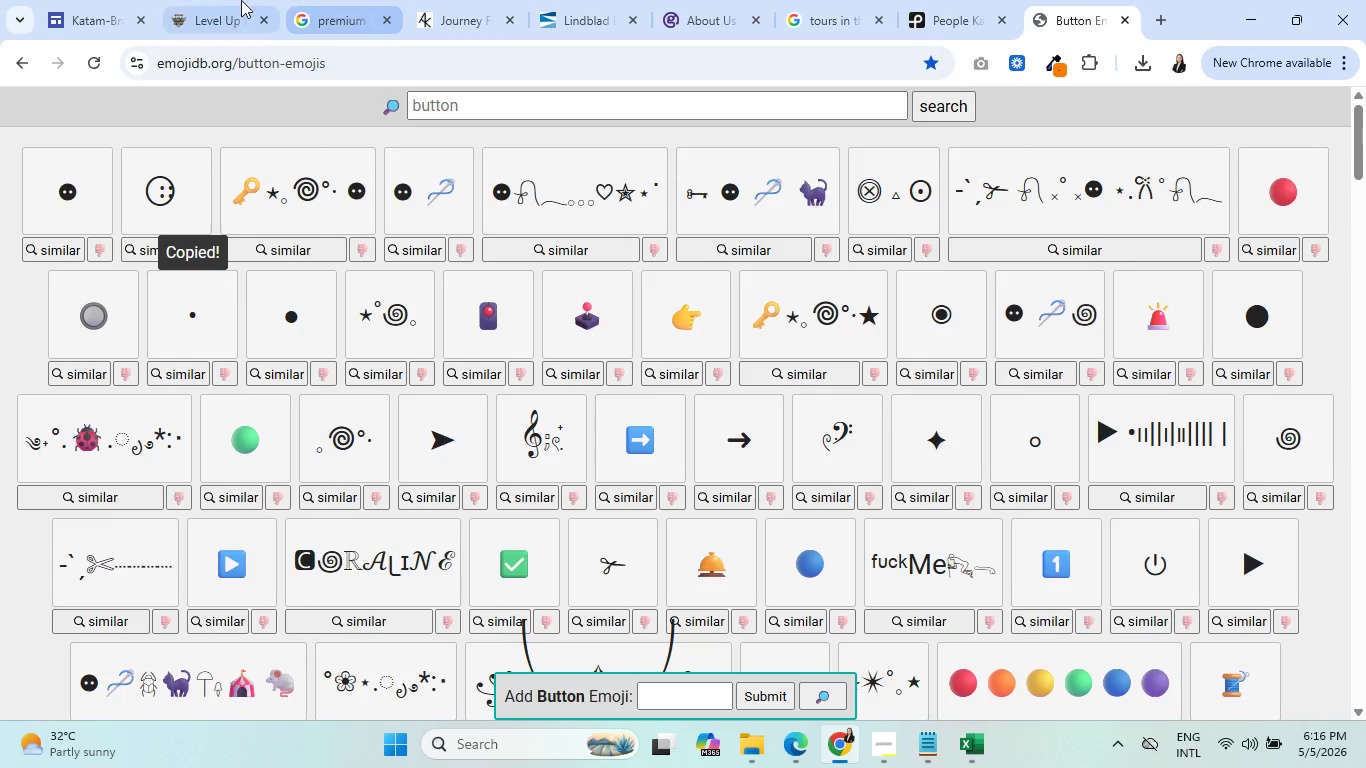 
left_click([221, 0])
 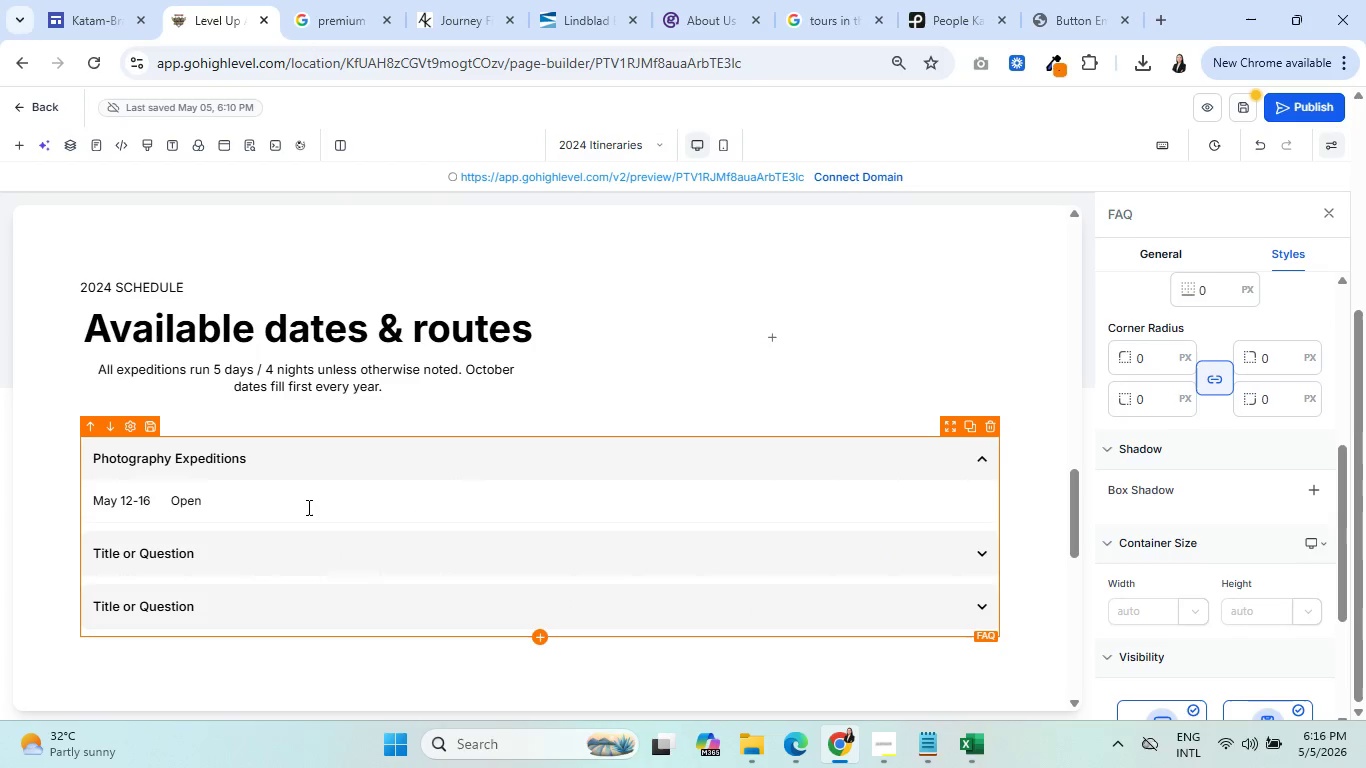 
left_click([307, 507])
 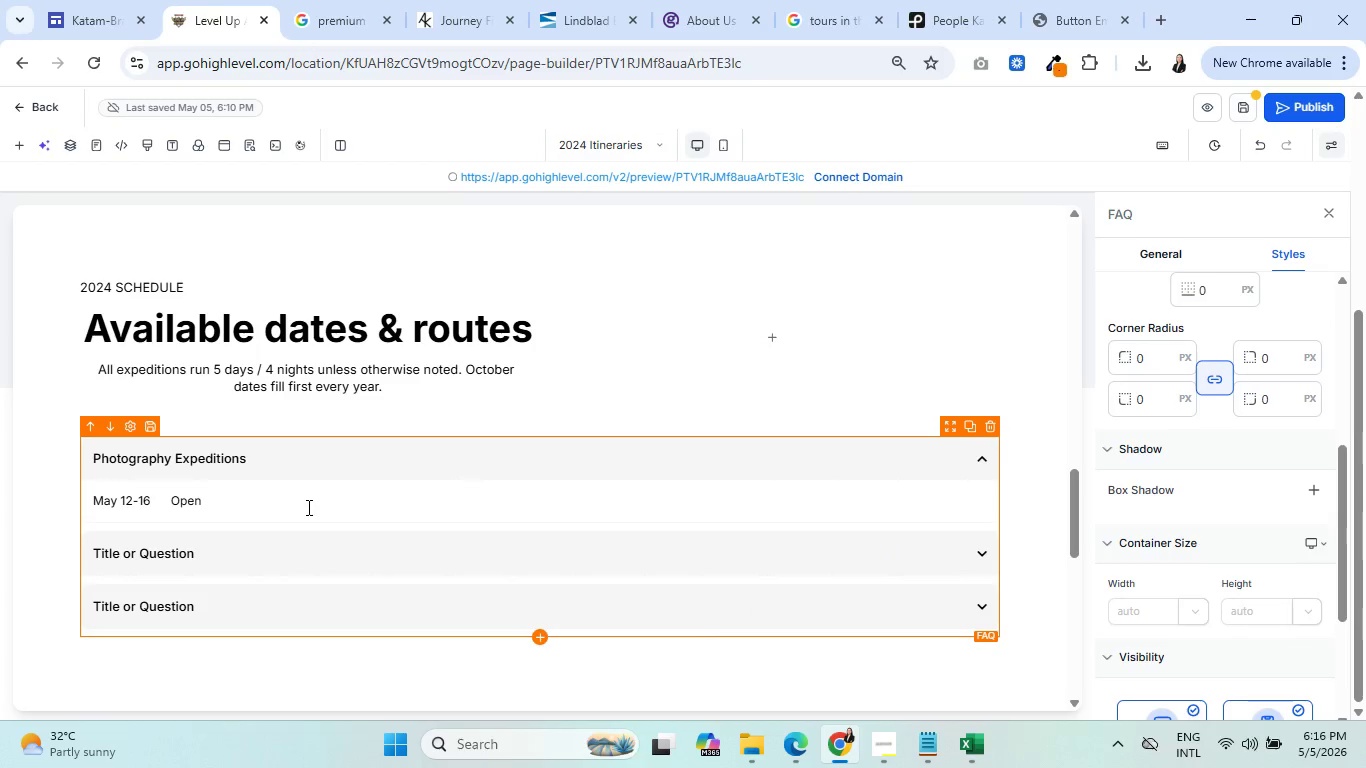 
key(Control+V)
 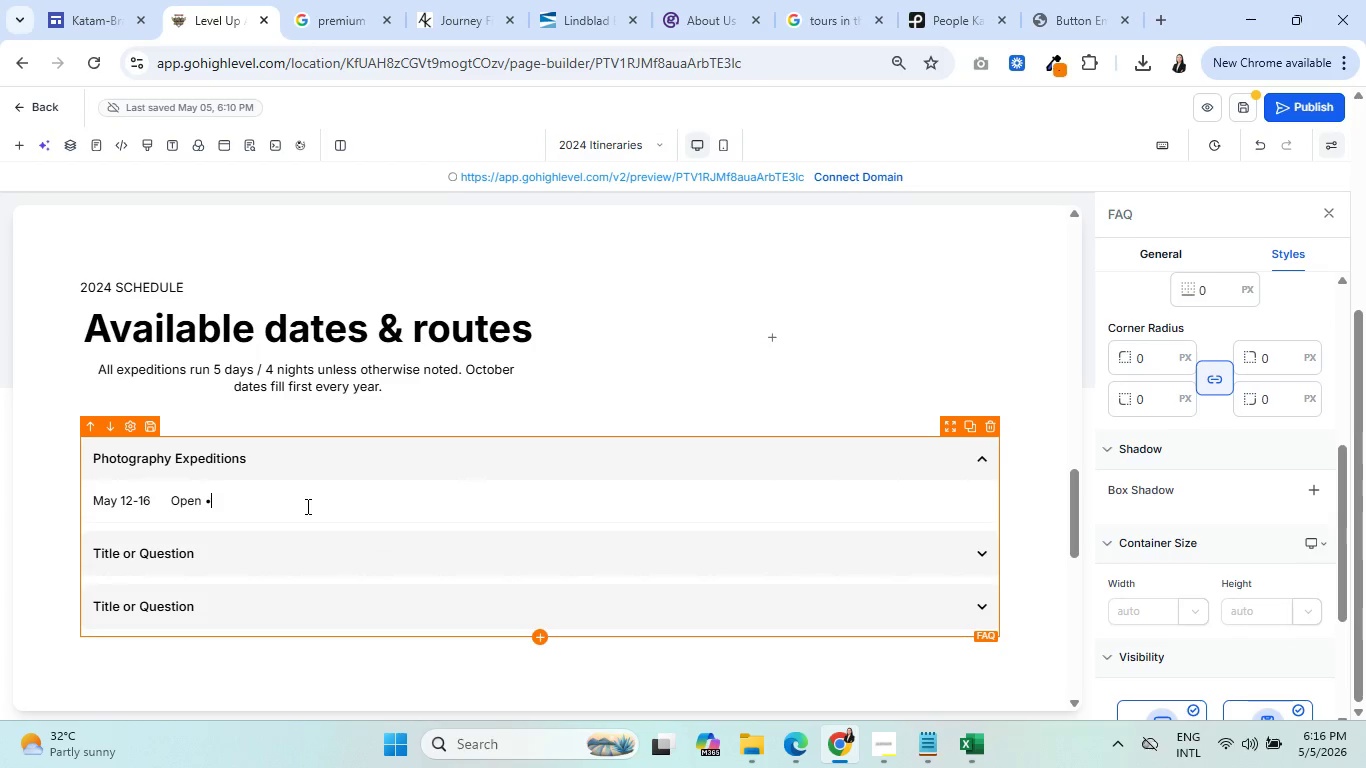 
type( 3 spots)
 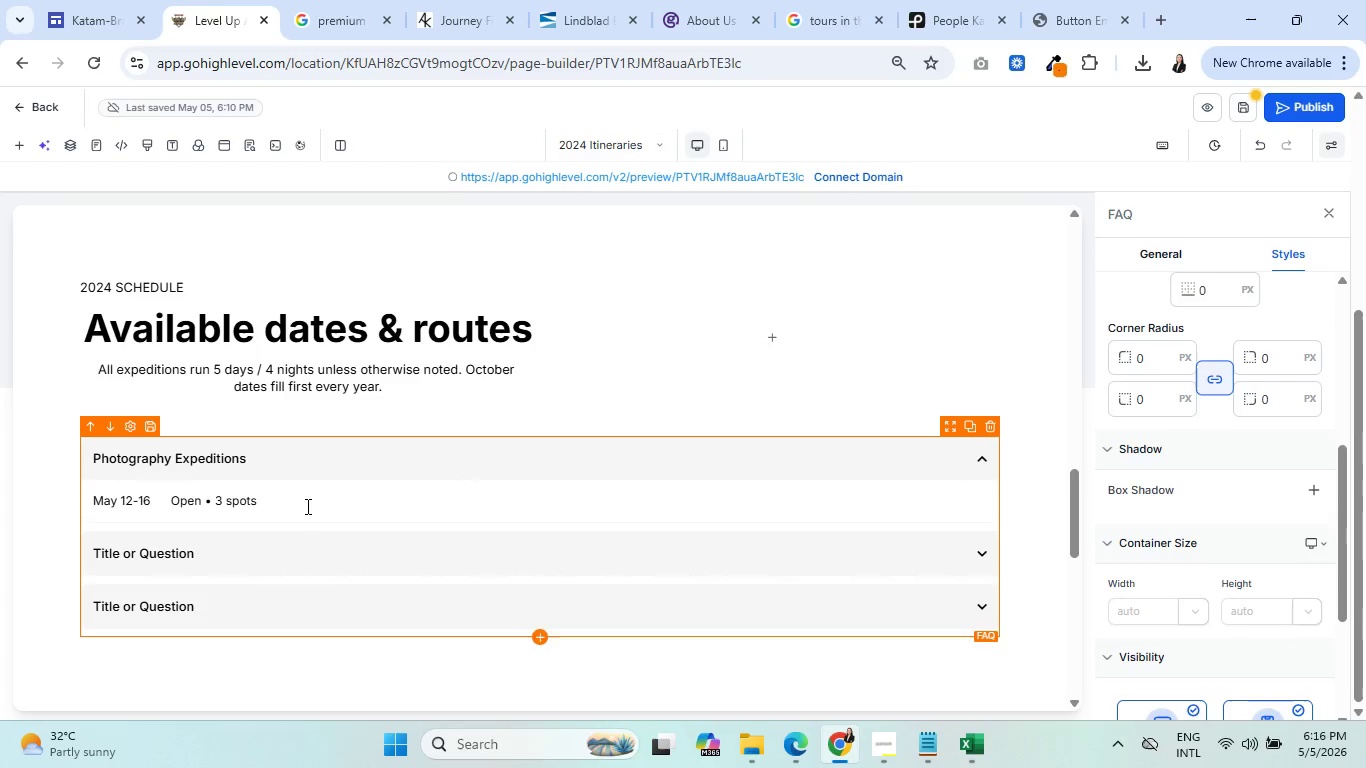 
key(Enter)
 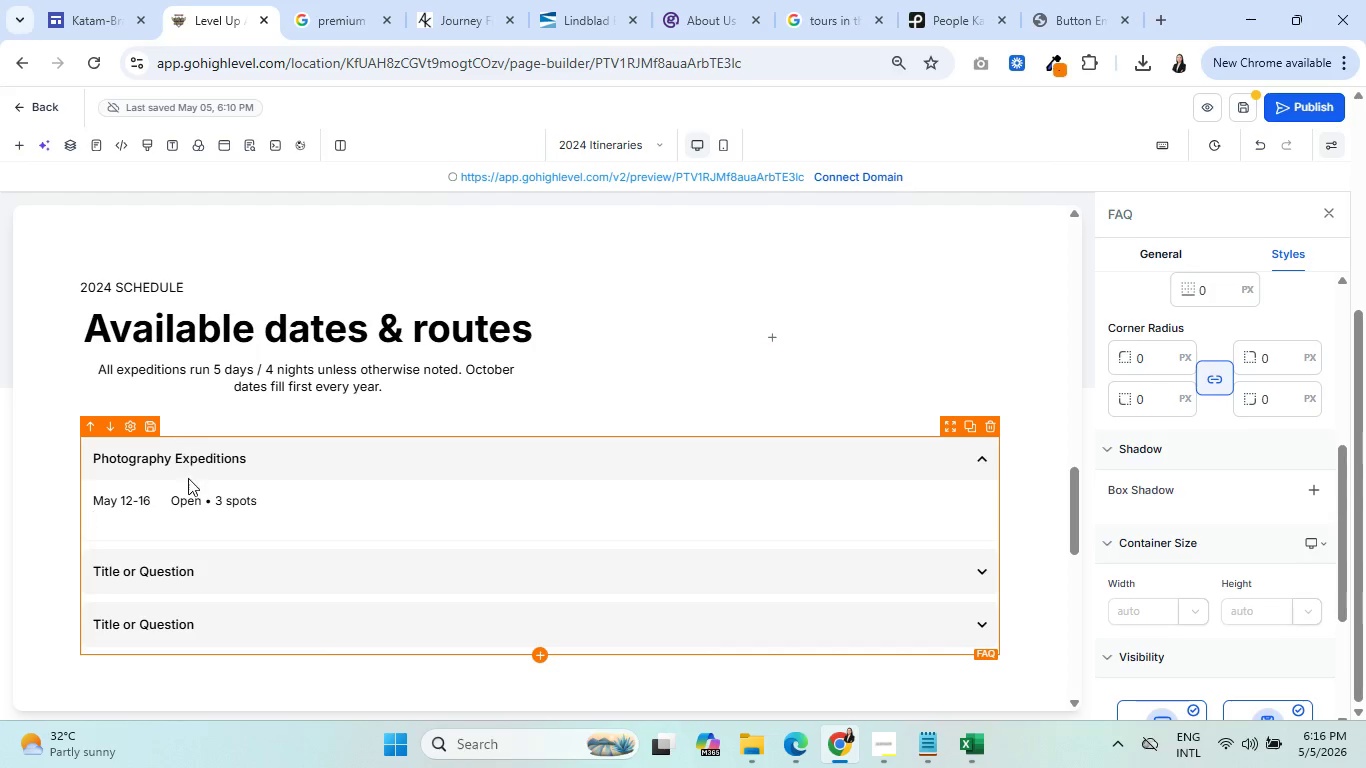 
left_click([172, 500])
 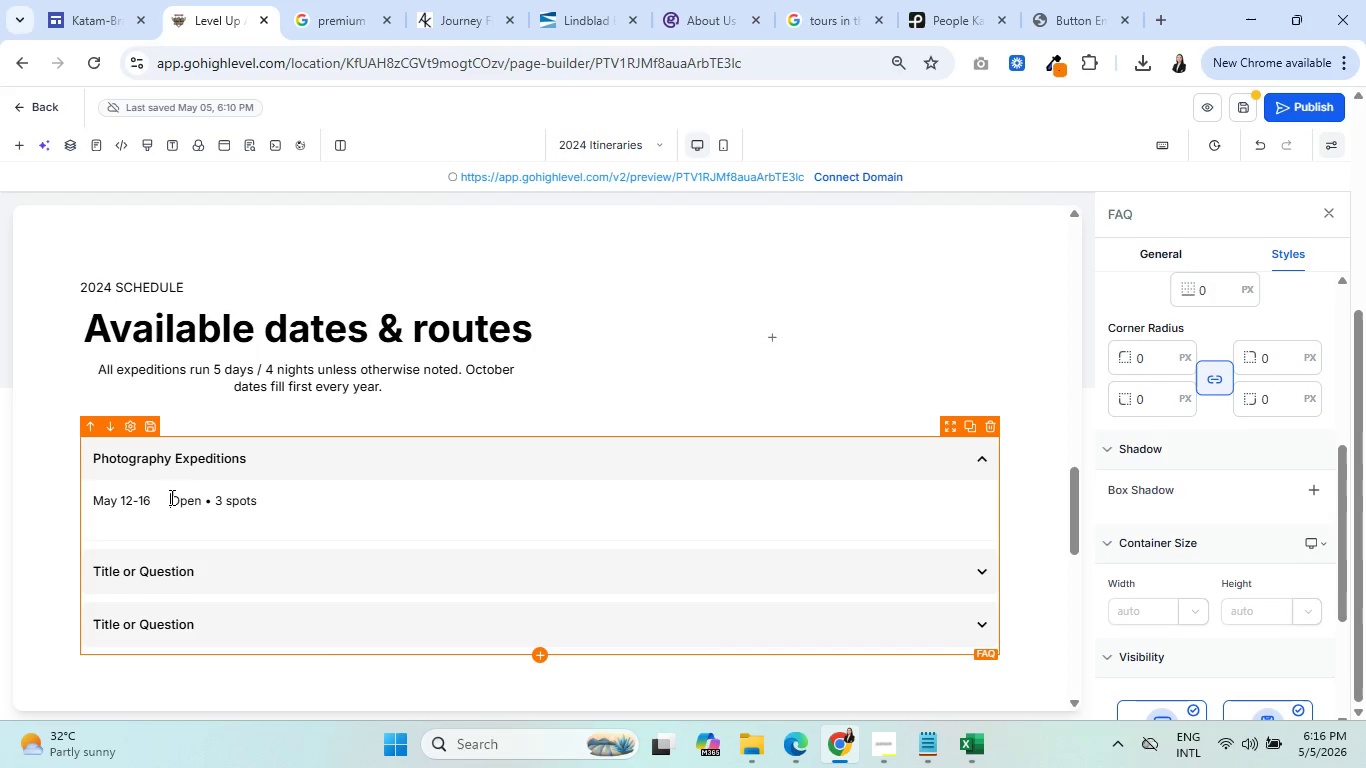 
key(Space)
 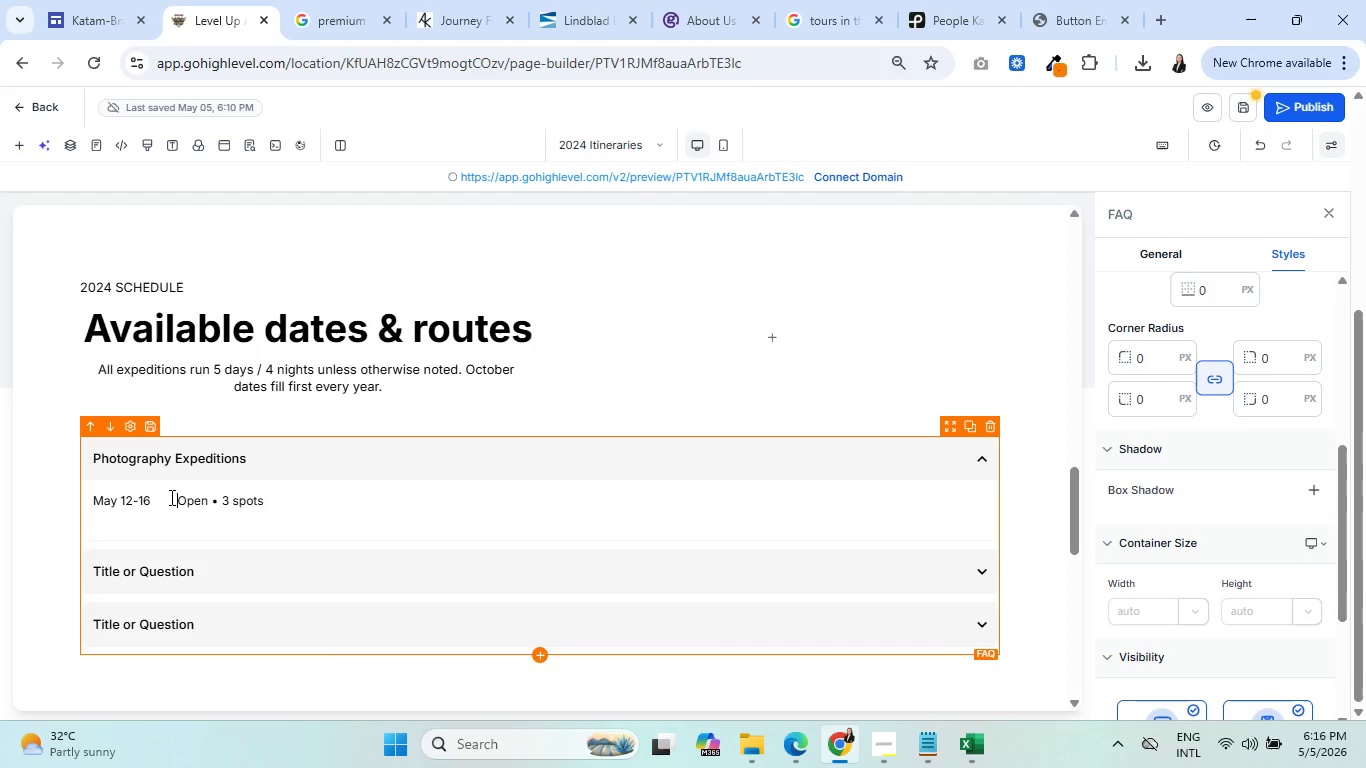 
key(Space)
 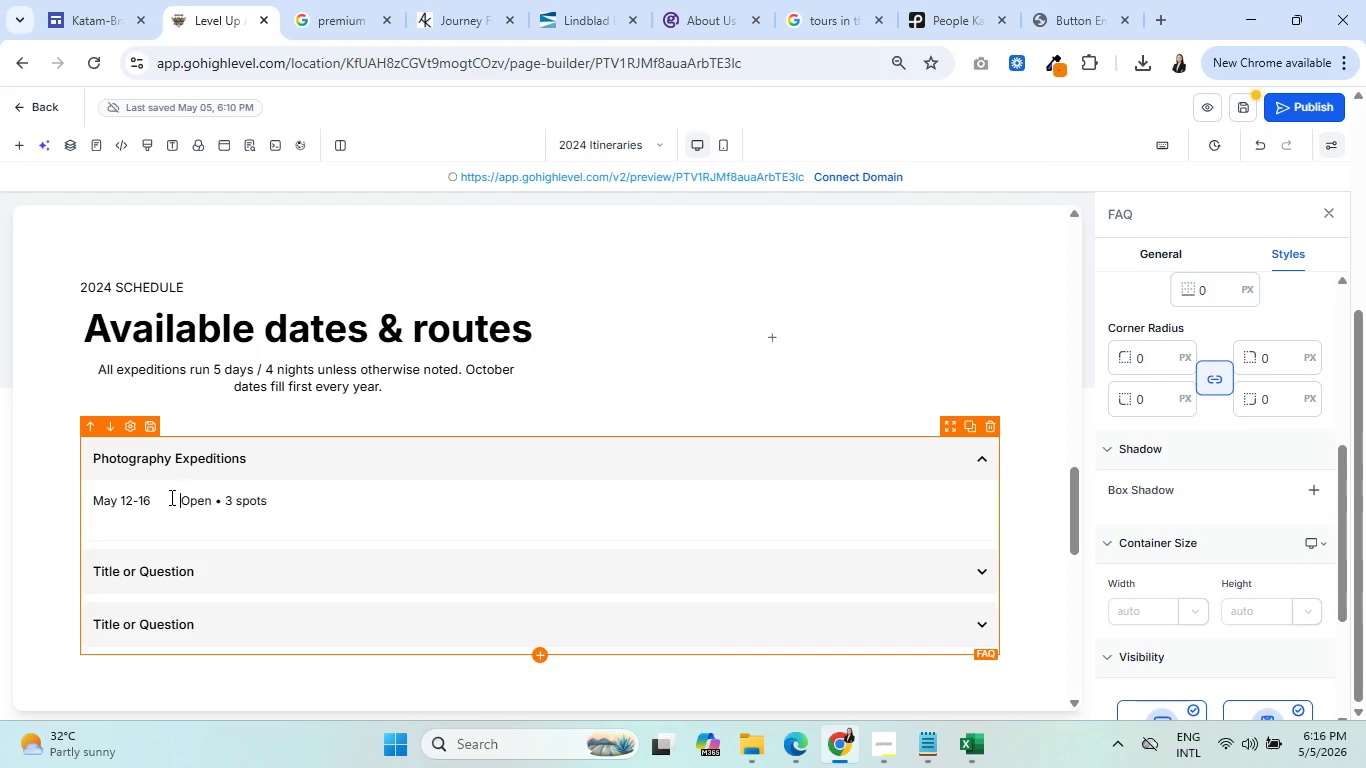 
key(Space)
 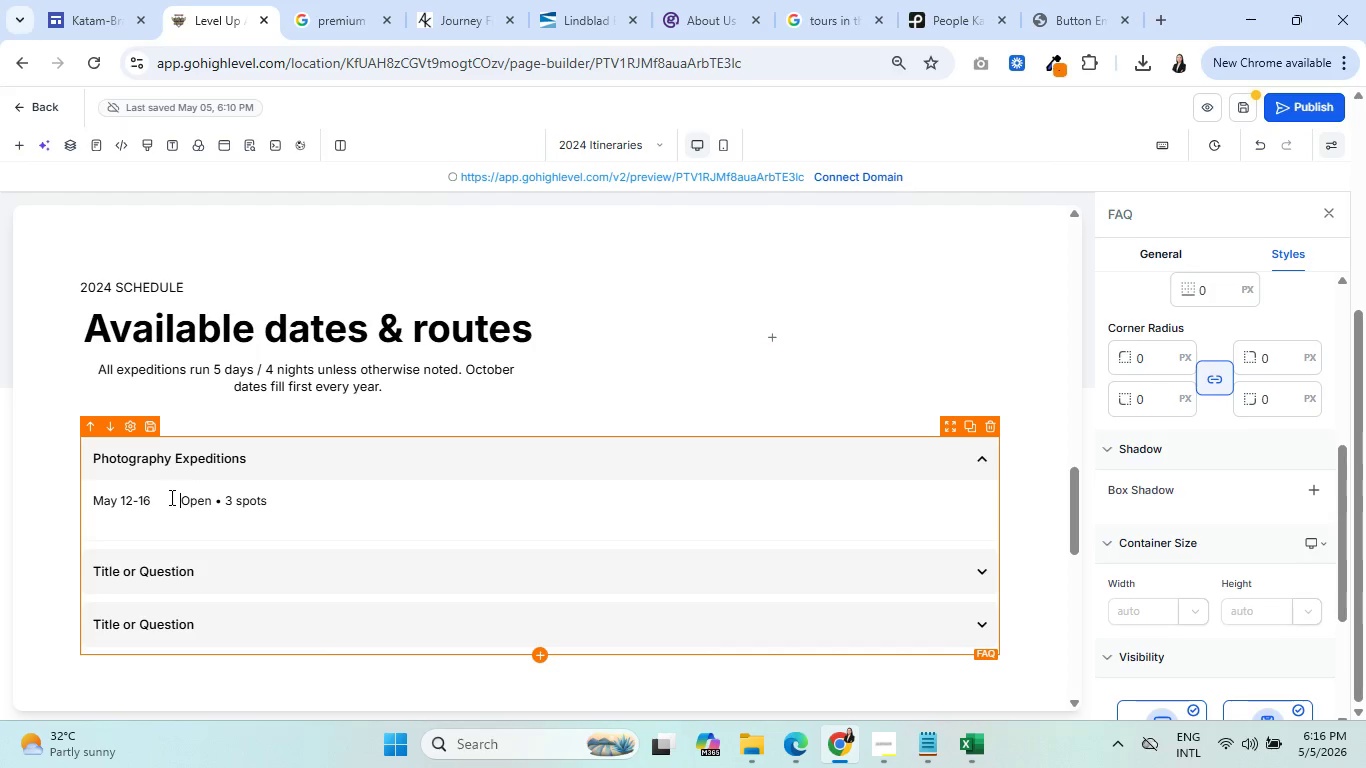 
key(Space)
 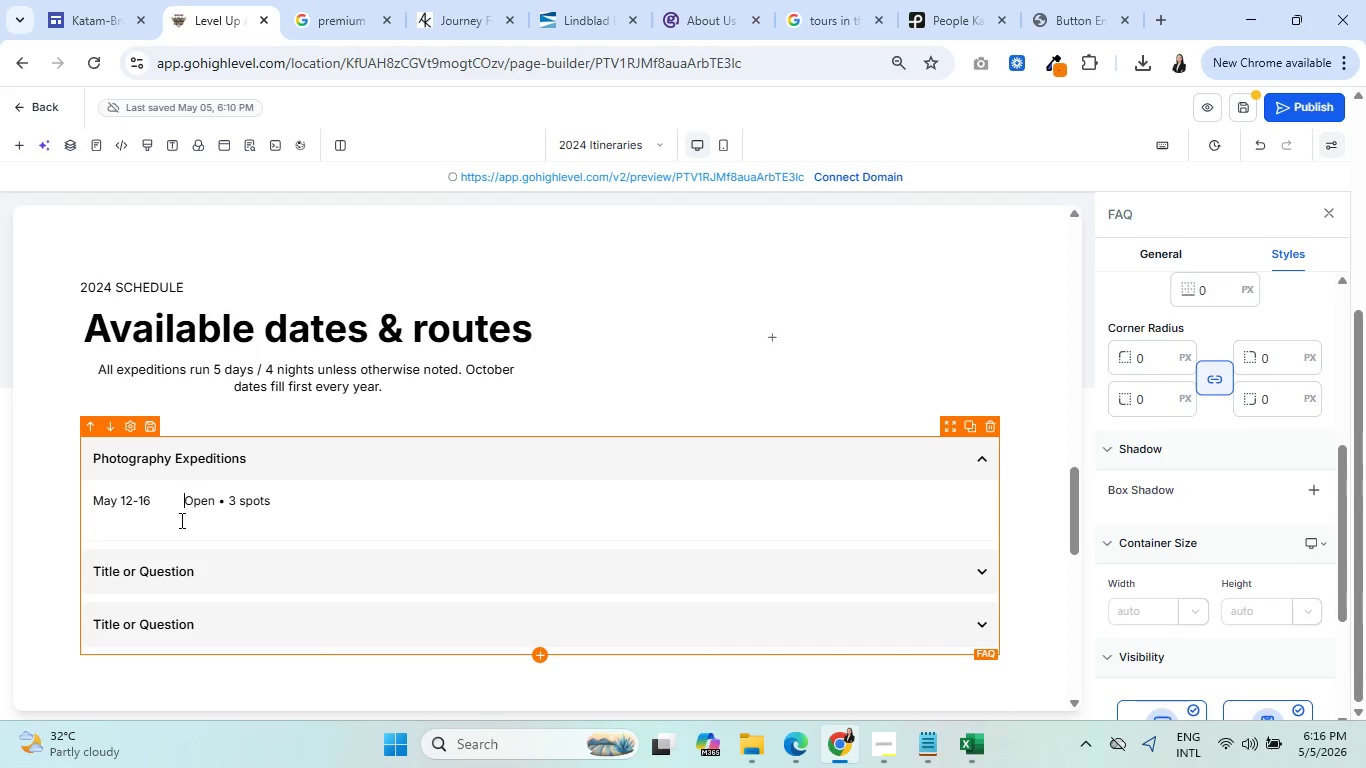 
left_click([181, 523])
 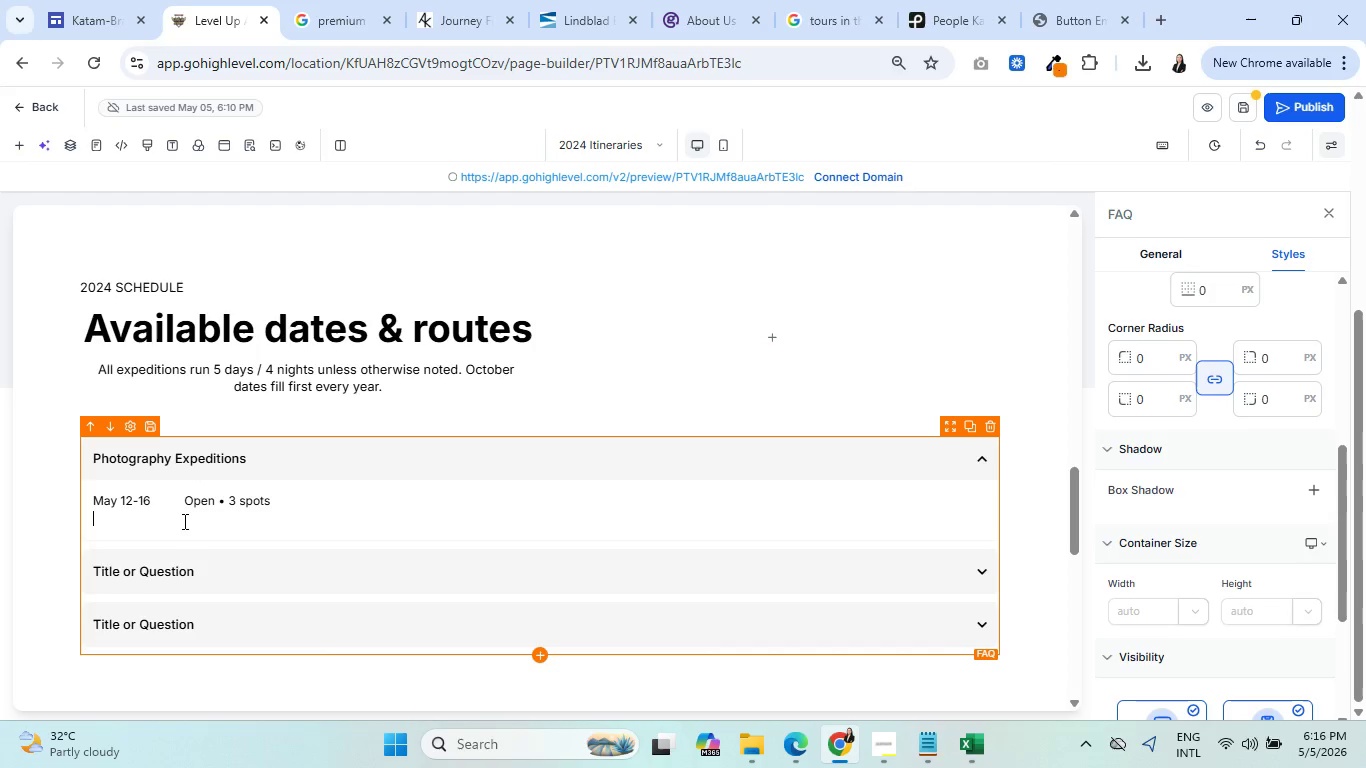 
type(Jun 2-6)
 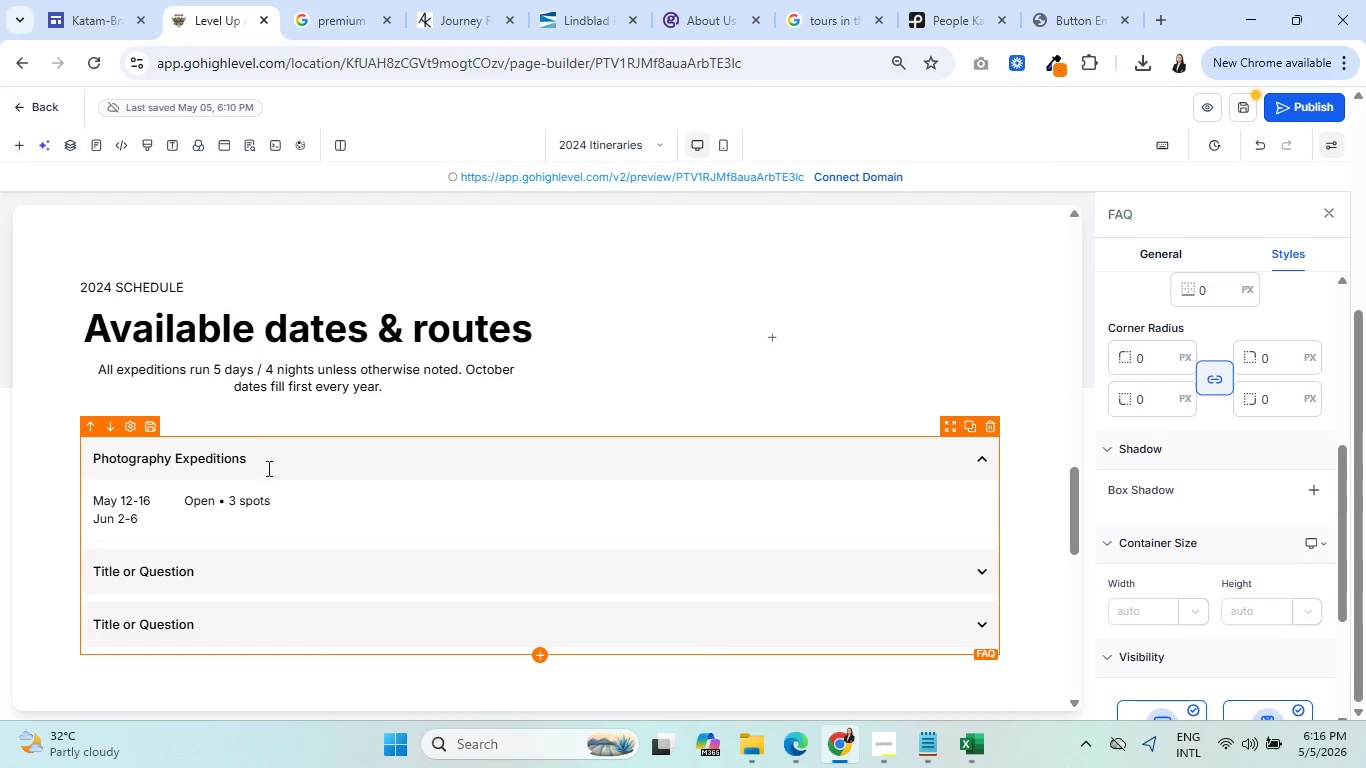 
wait(6.25)
 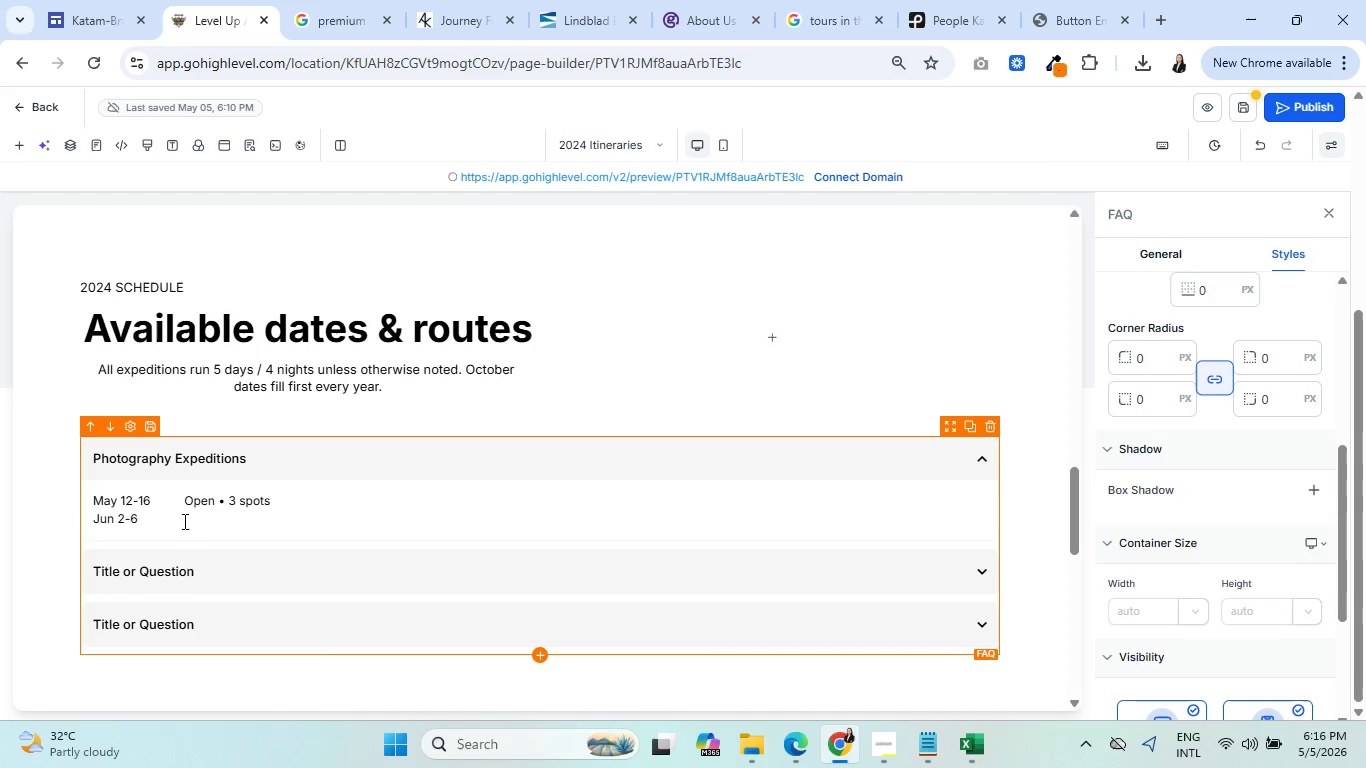 
hold_key(key=Space, duration=0.75)
 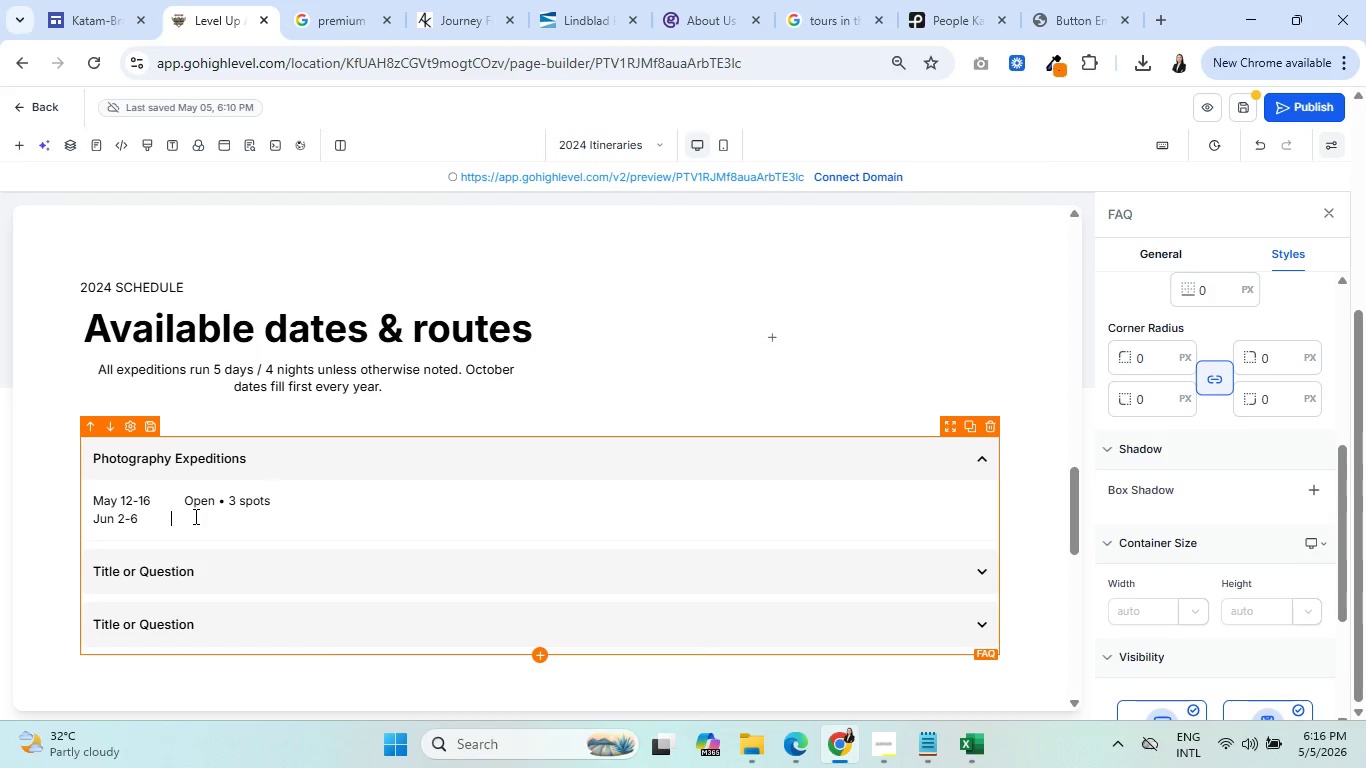 
type(     Open )
 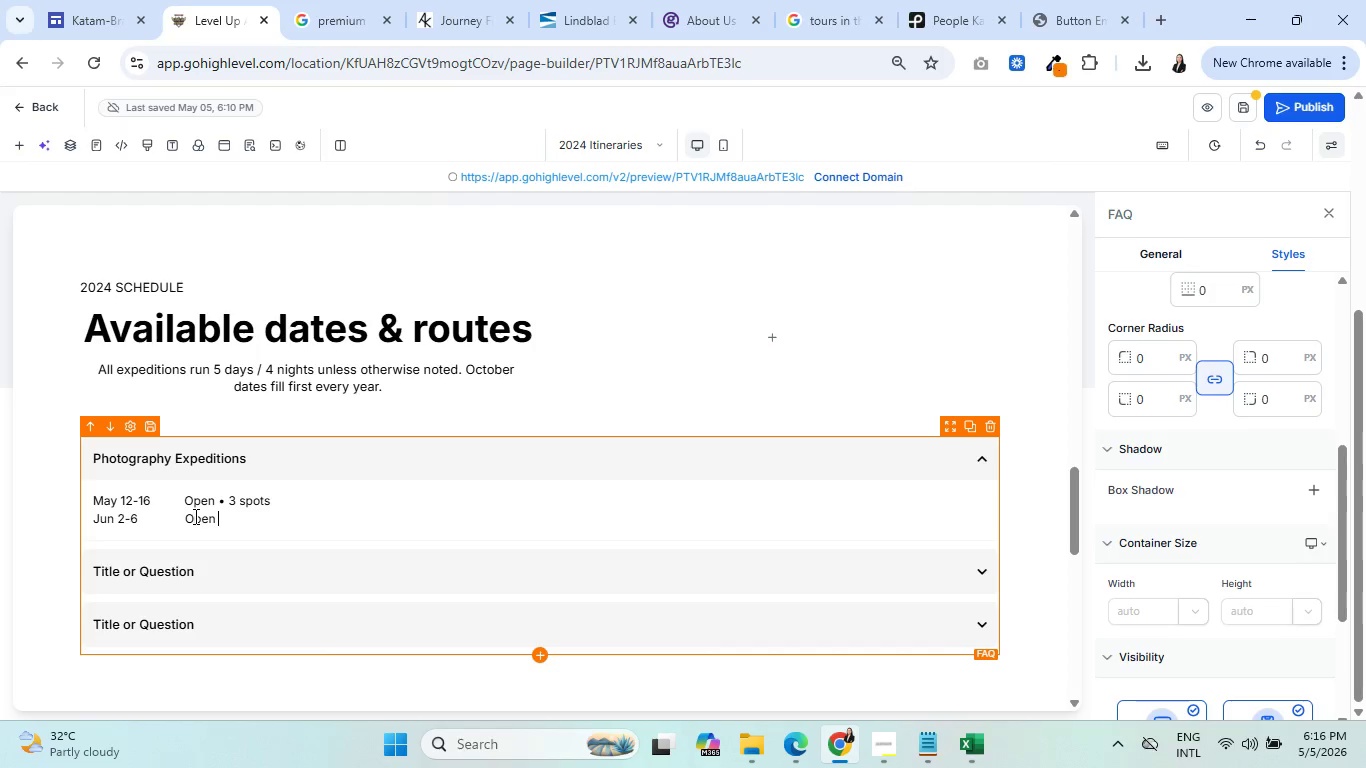 
key(Control+V)
 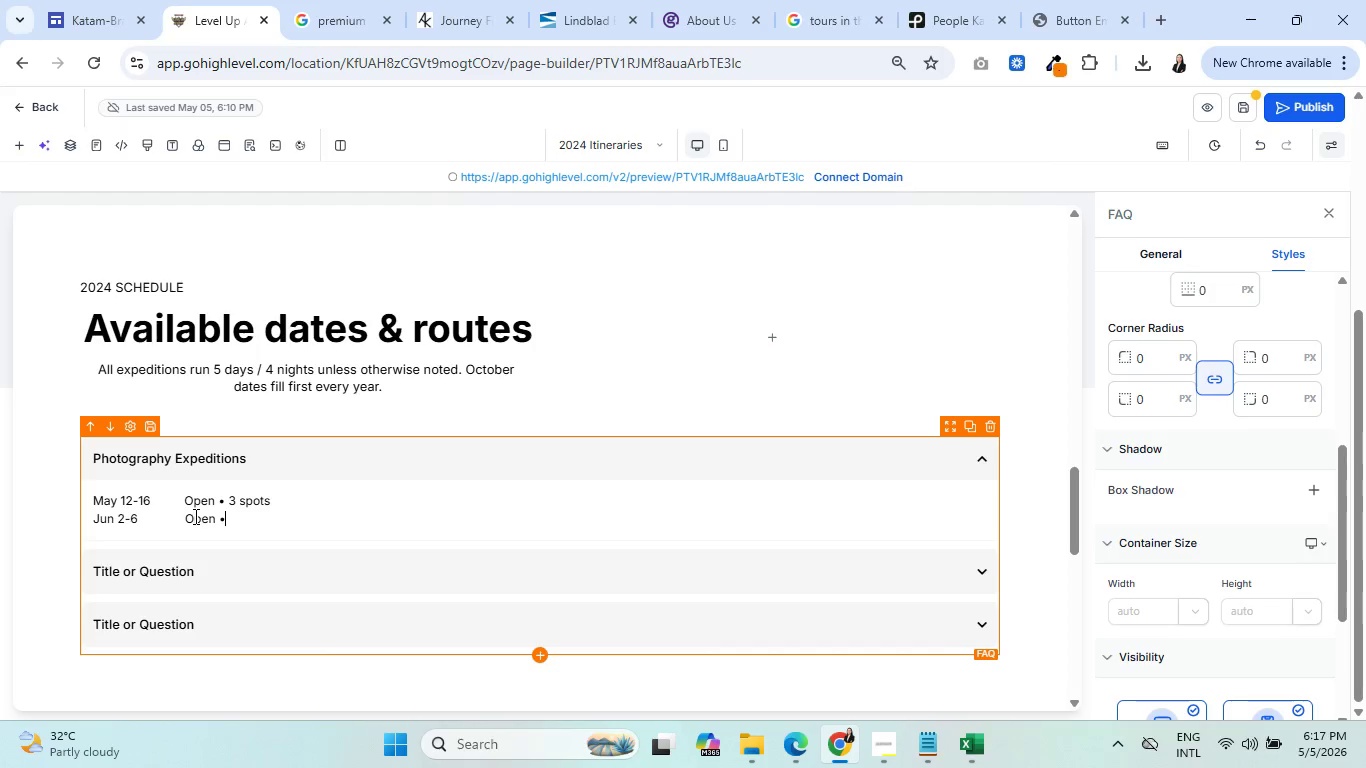 
type( 5 spots)
 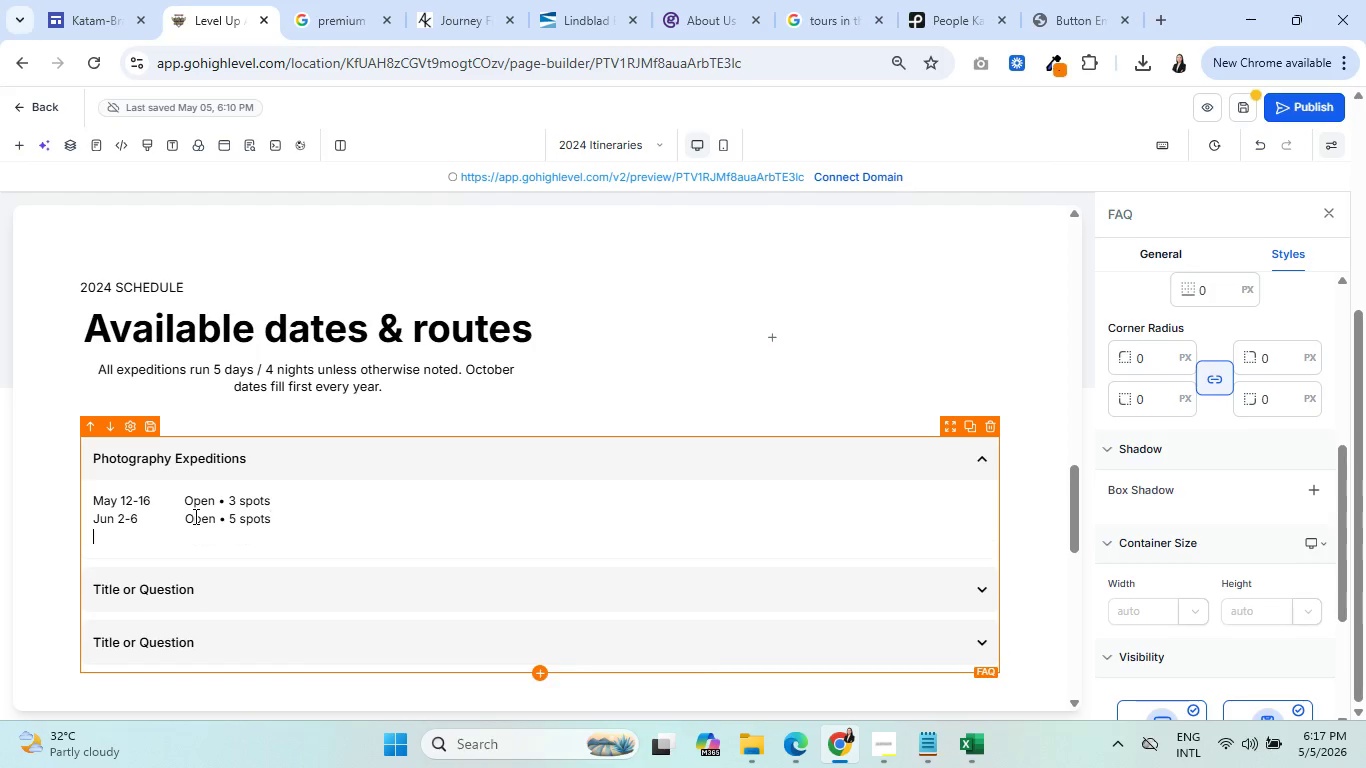 
key(Enter)
 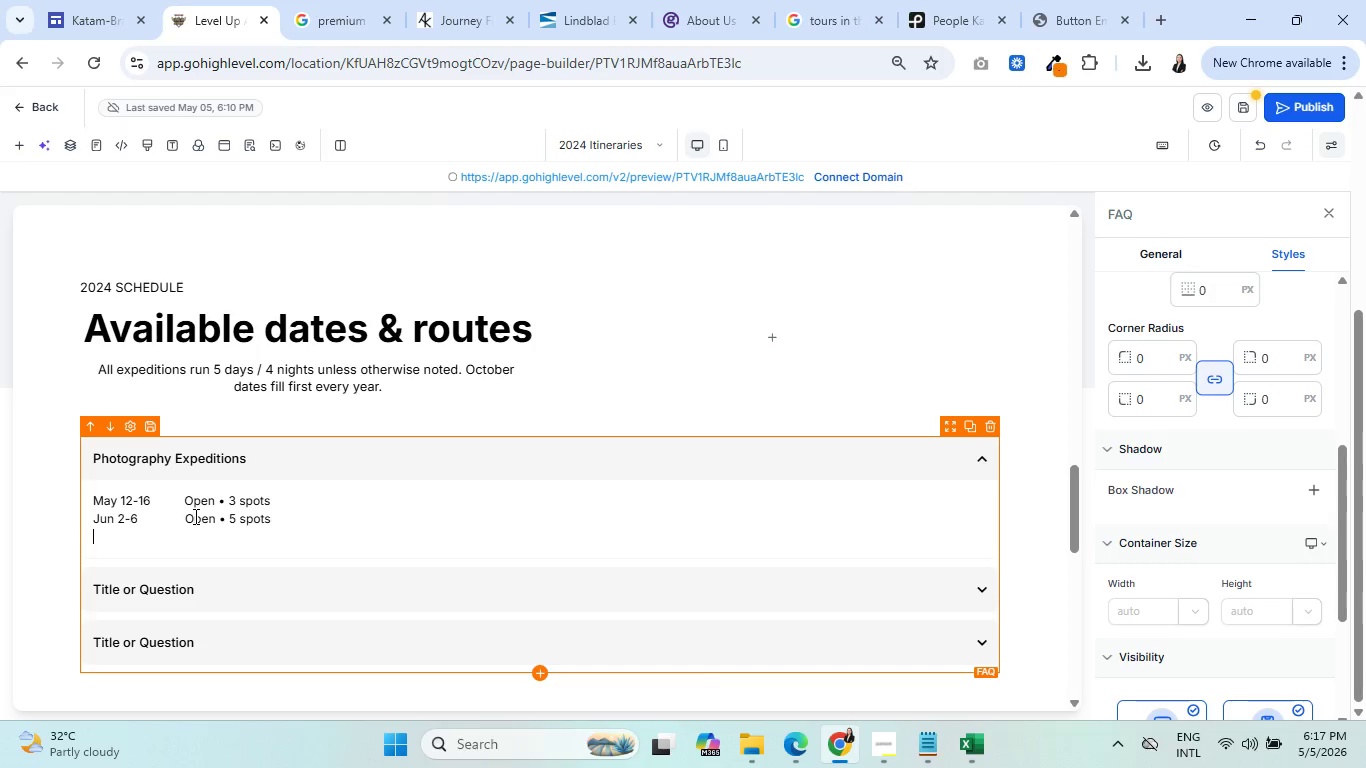 
type(Jun 23-27  )
 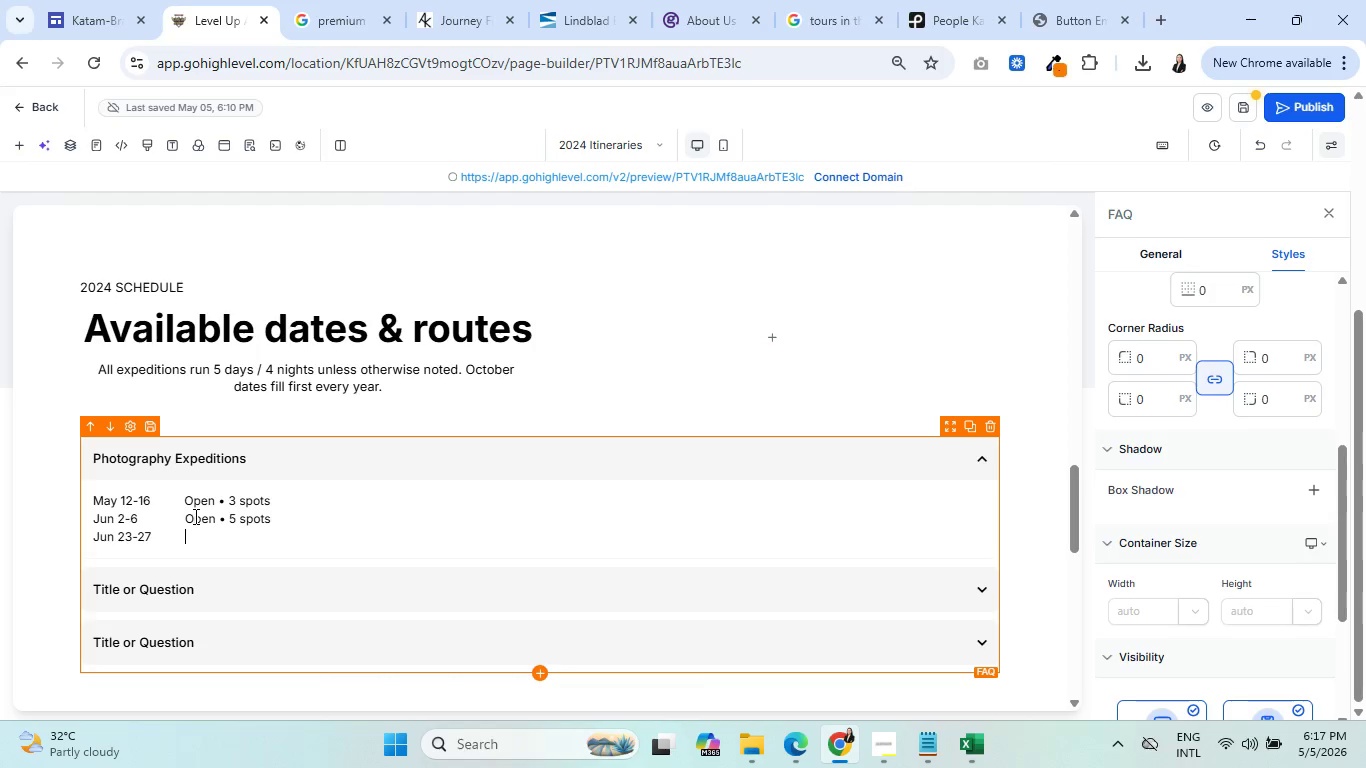 
type(2 spots left)
 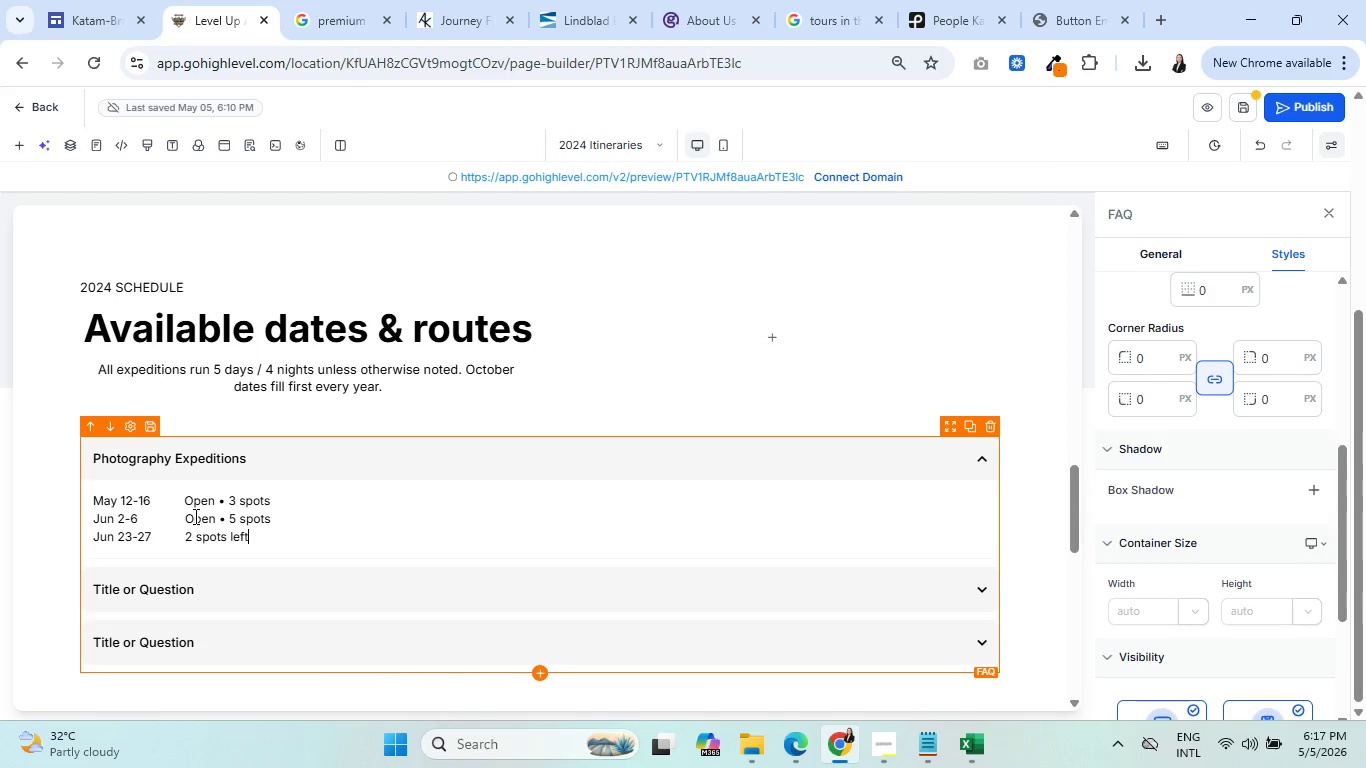 
wait(5.72)
 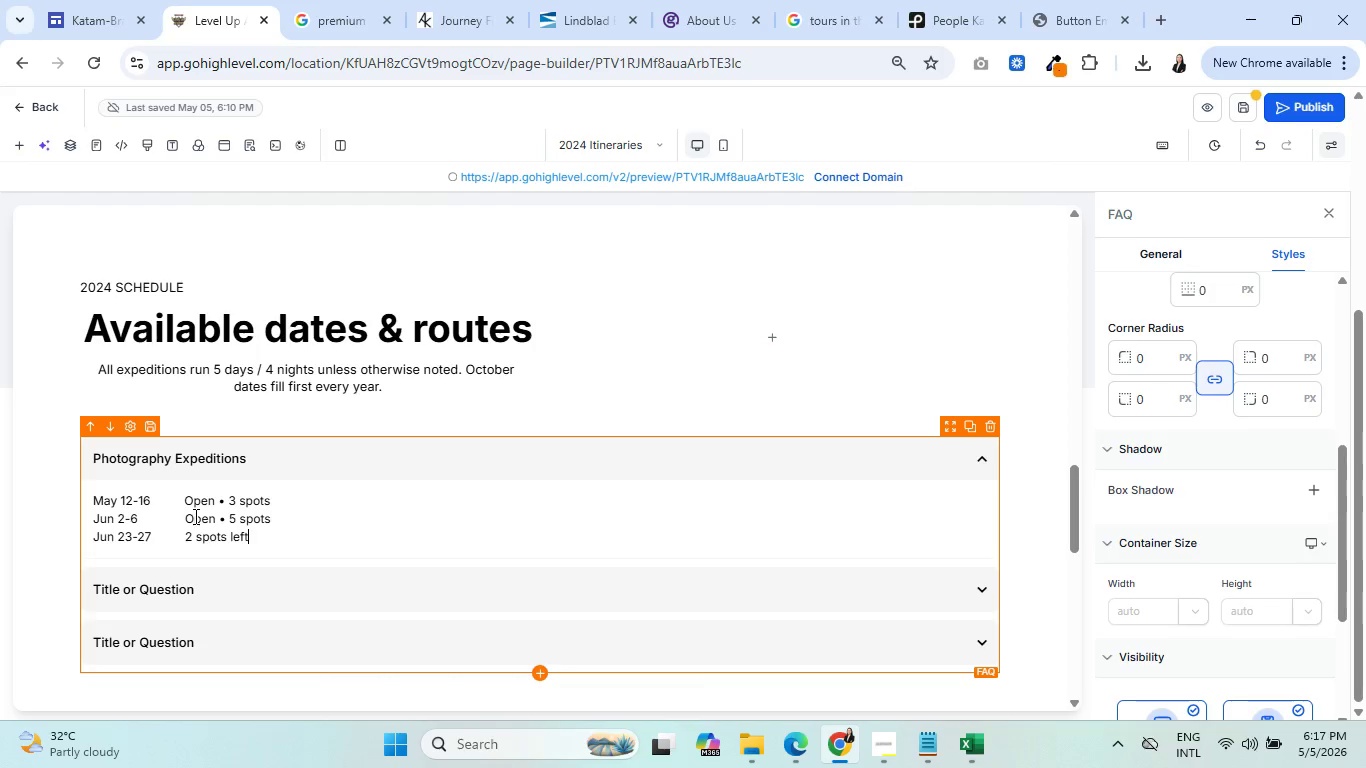 
key(Enter)
 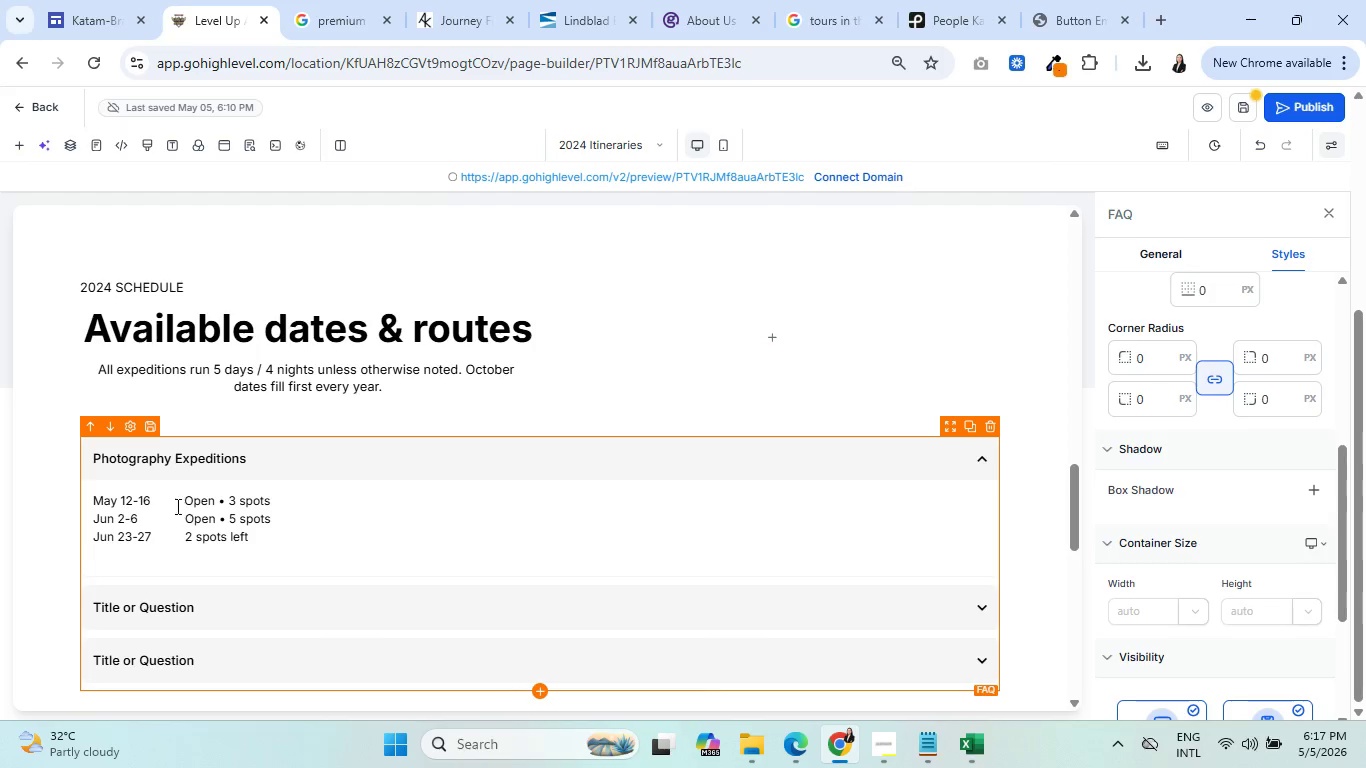 
left_click([174, 505])
 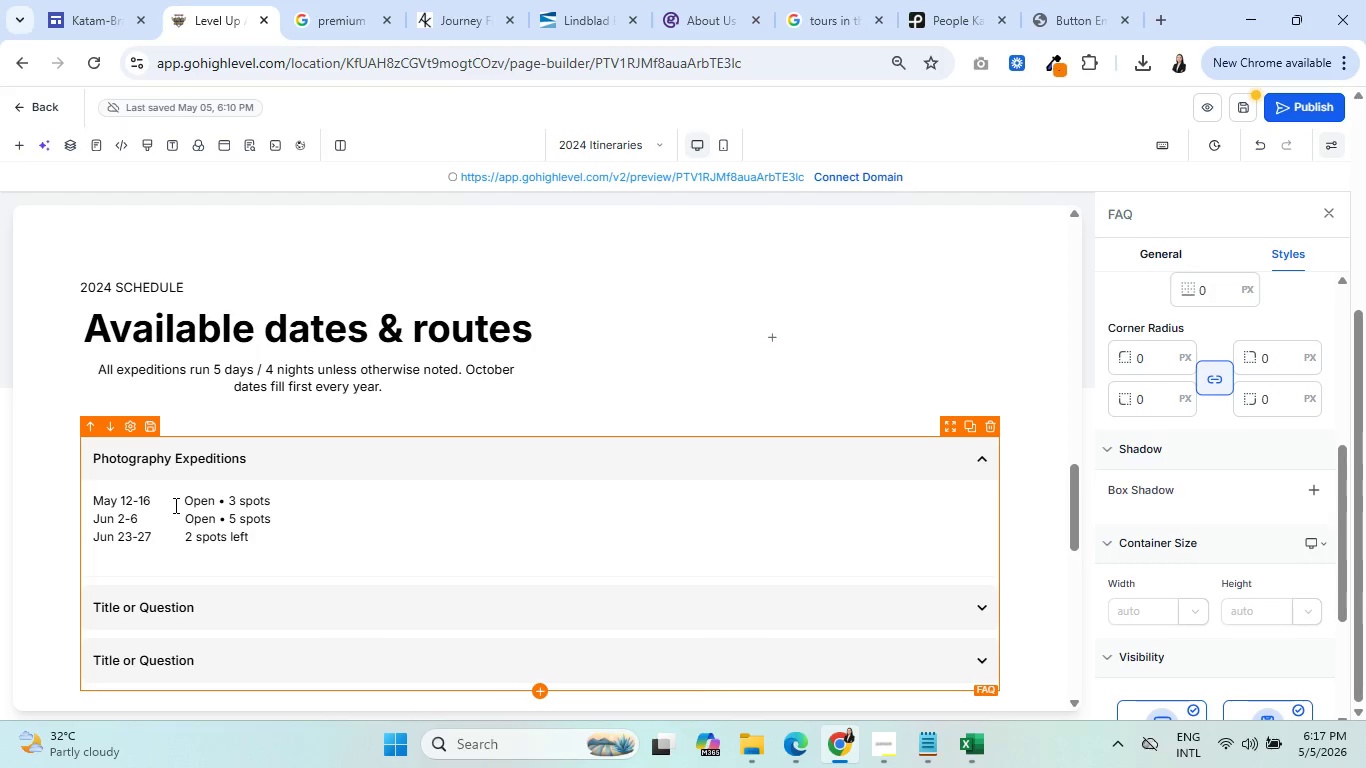 
key(Space)
 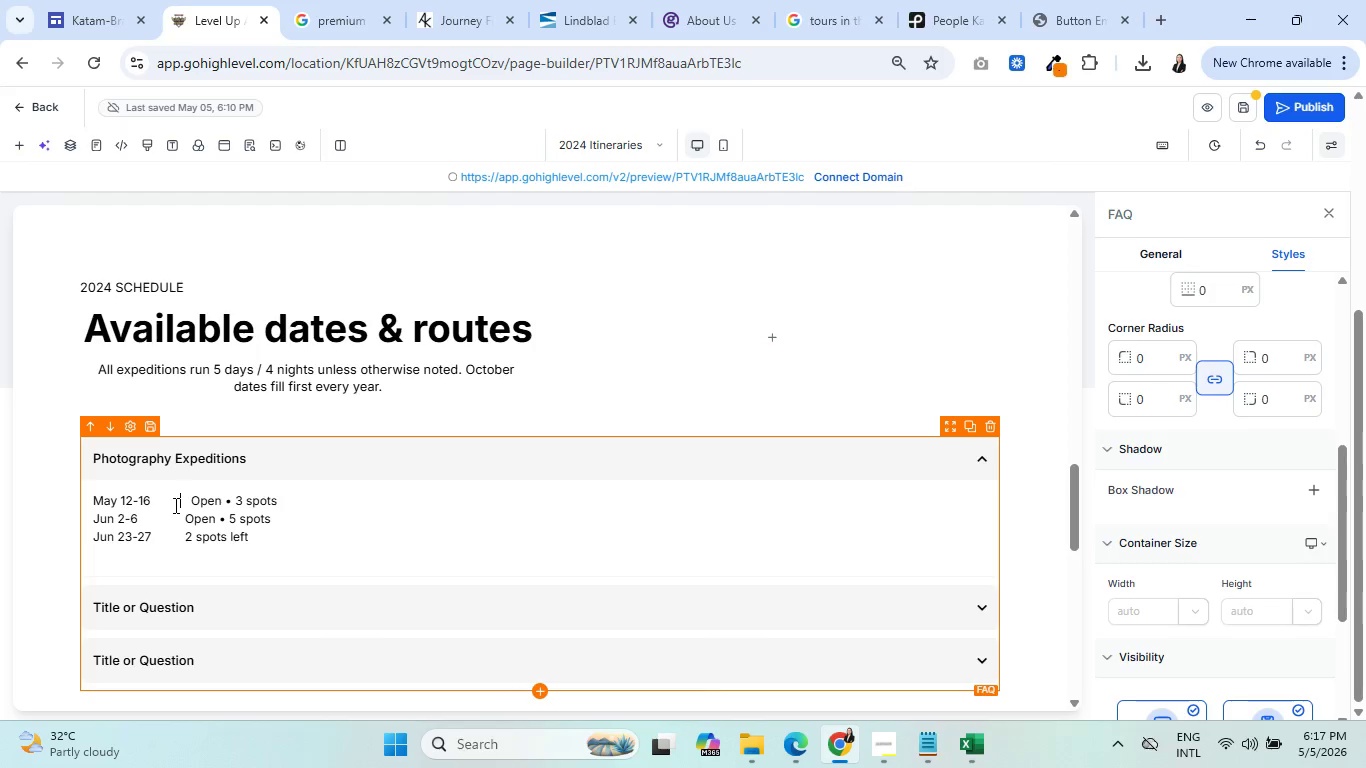 
key(Space)
 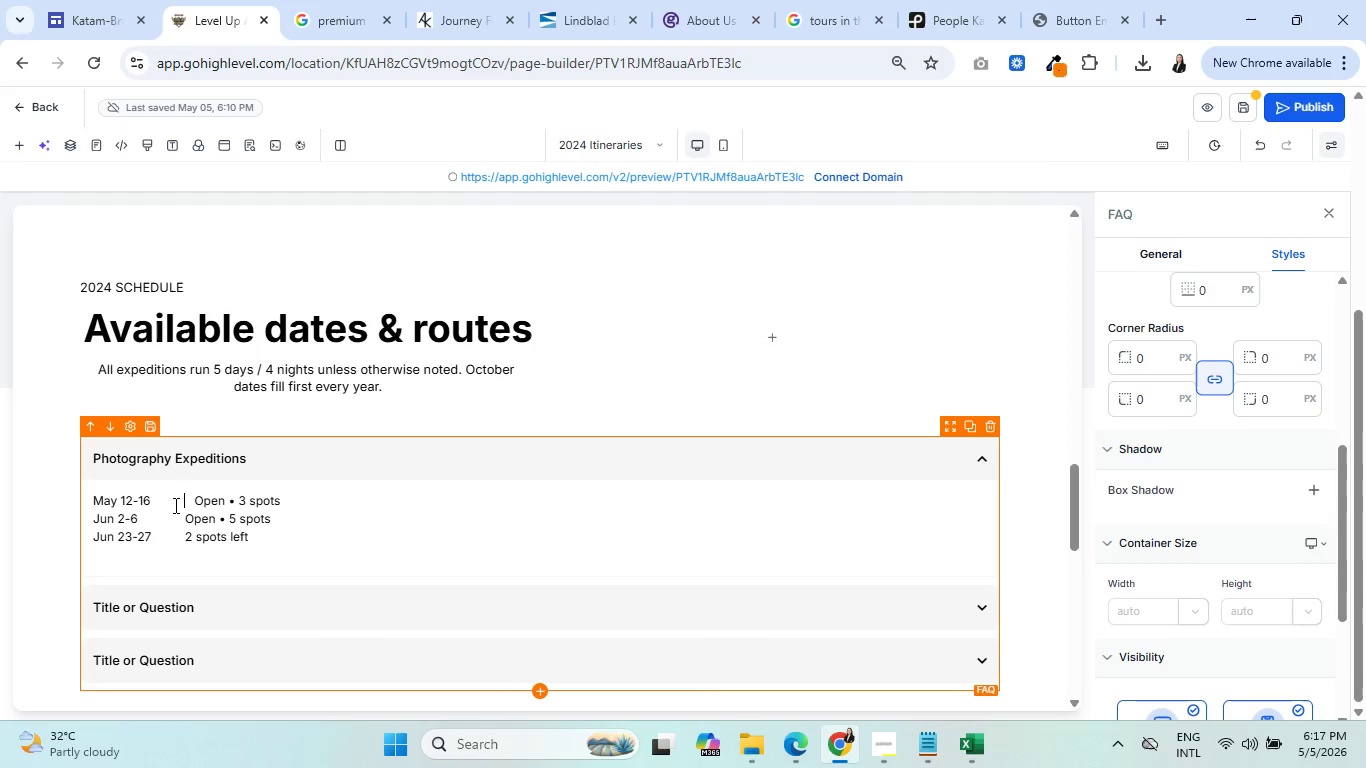 
key(Space)
 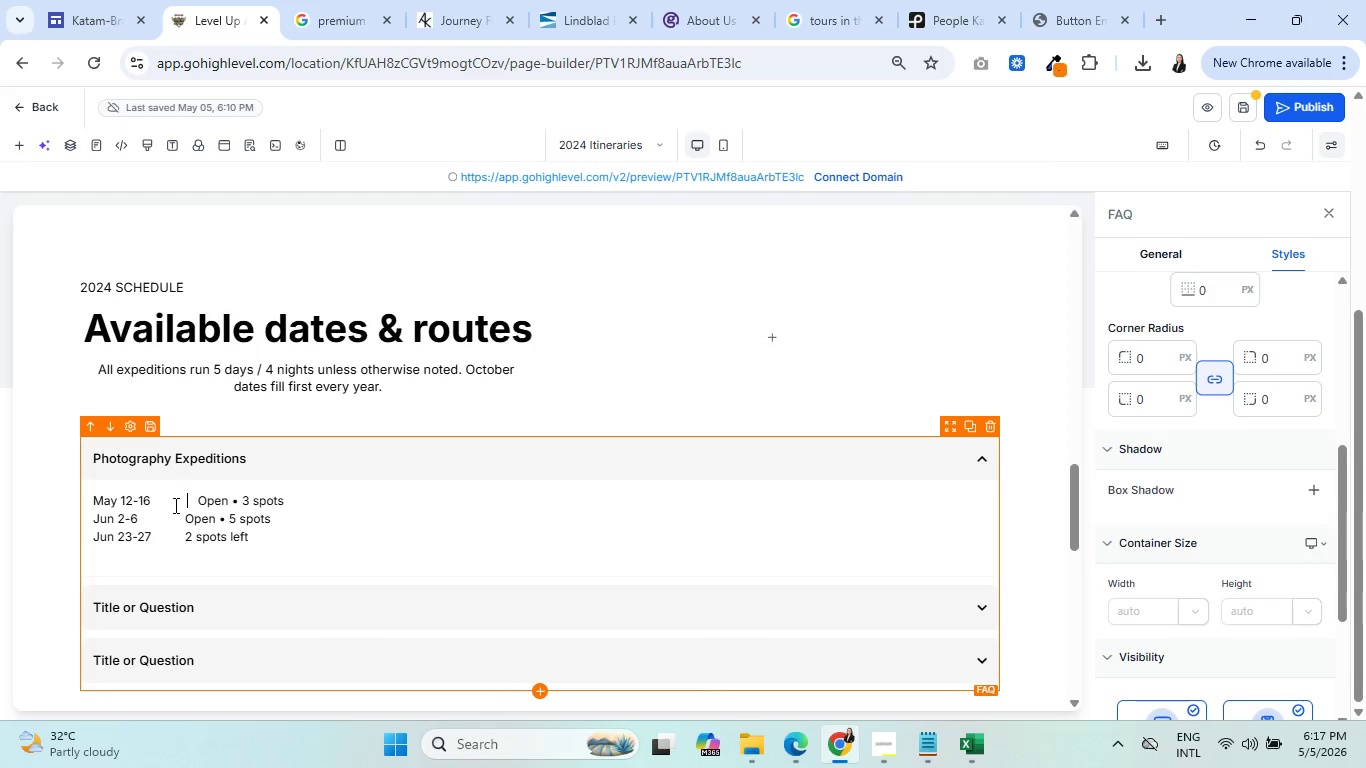 
key(Space)
 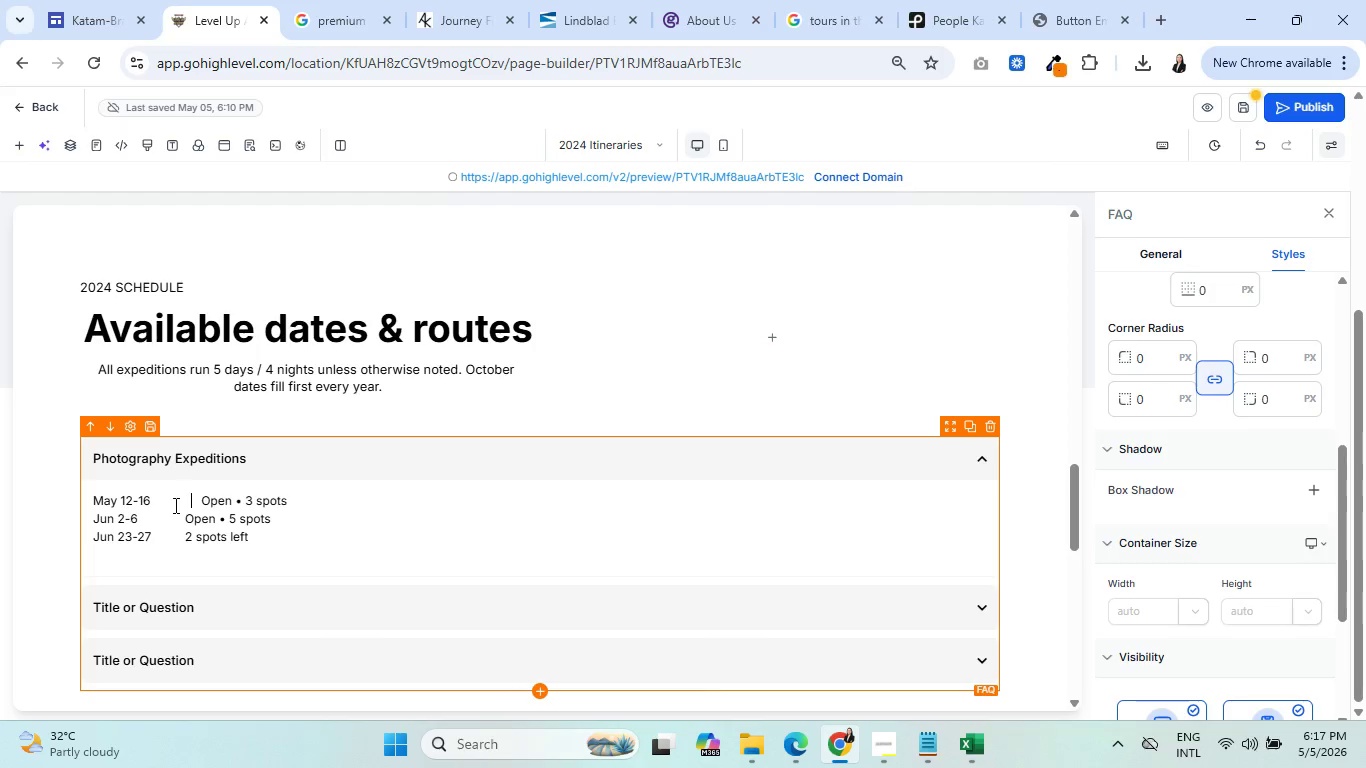 
key(Space)
 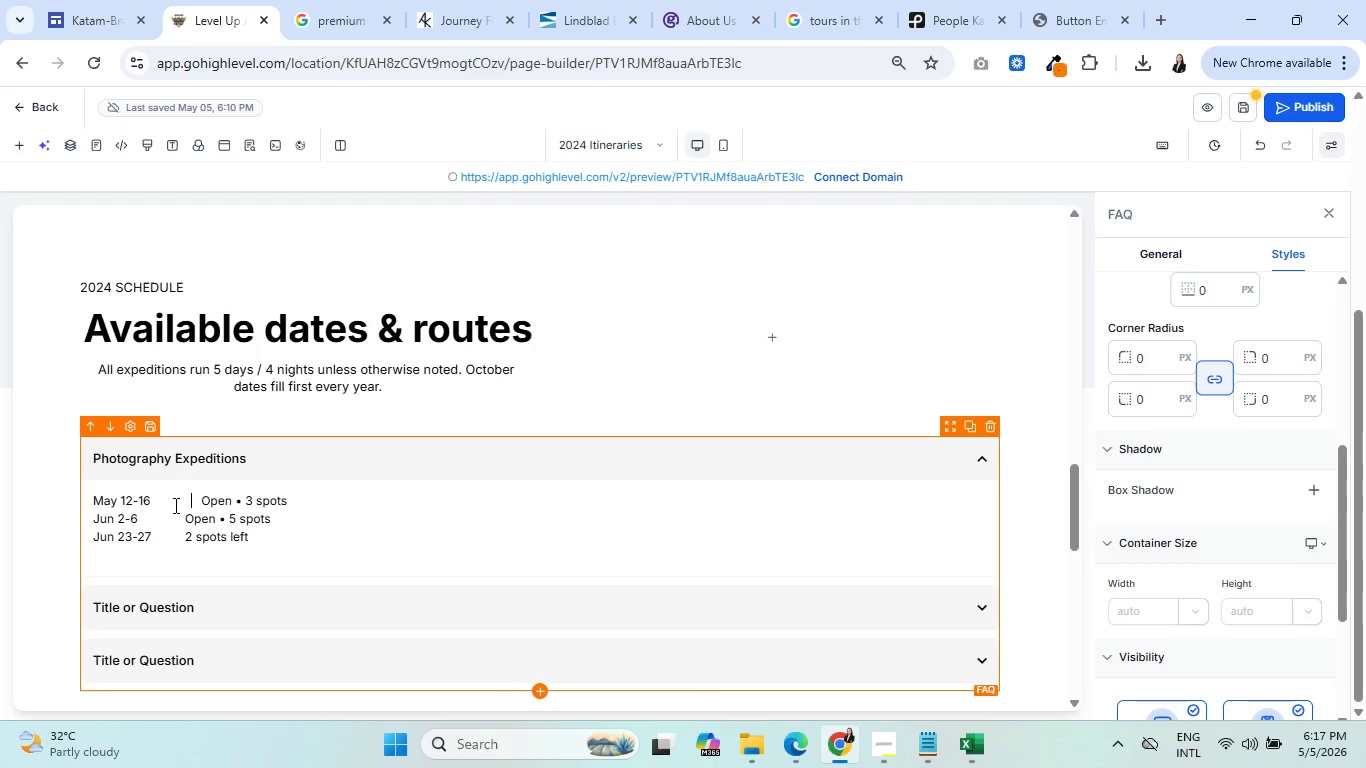 
key(Space)
 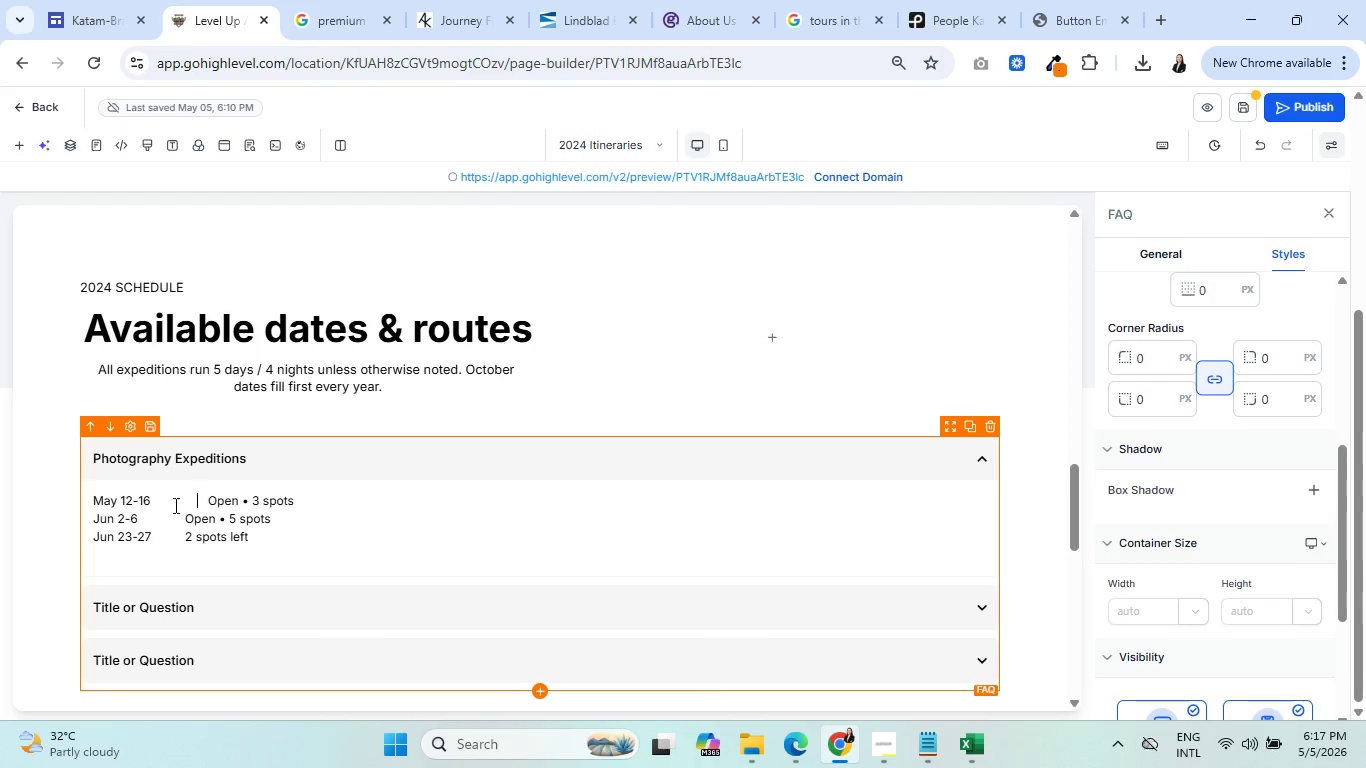 
key(Space)
 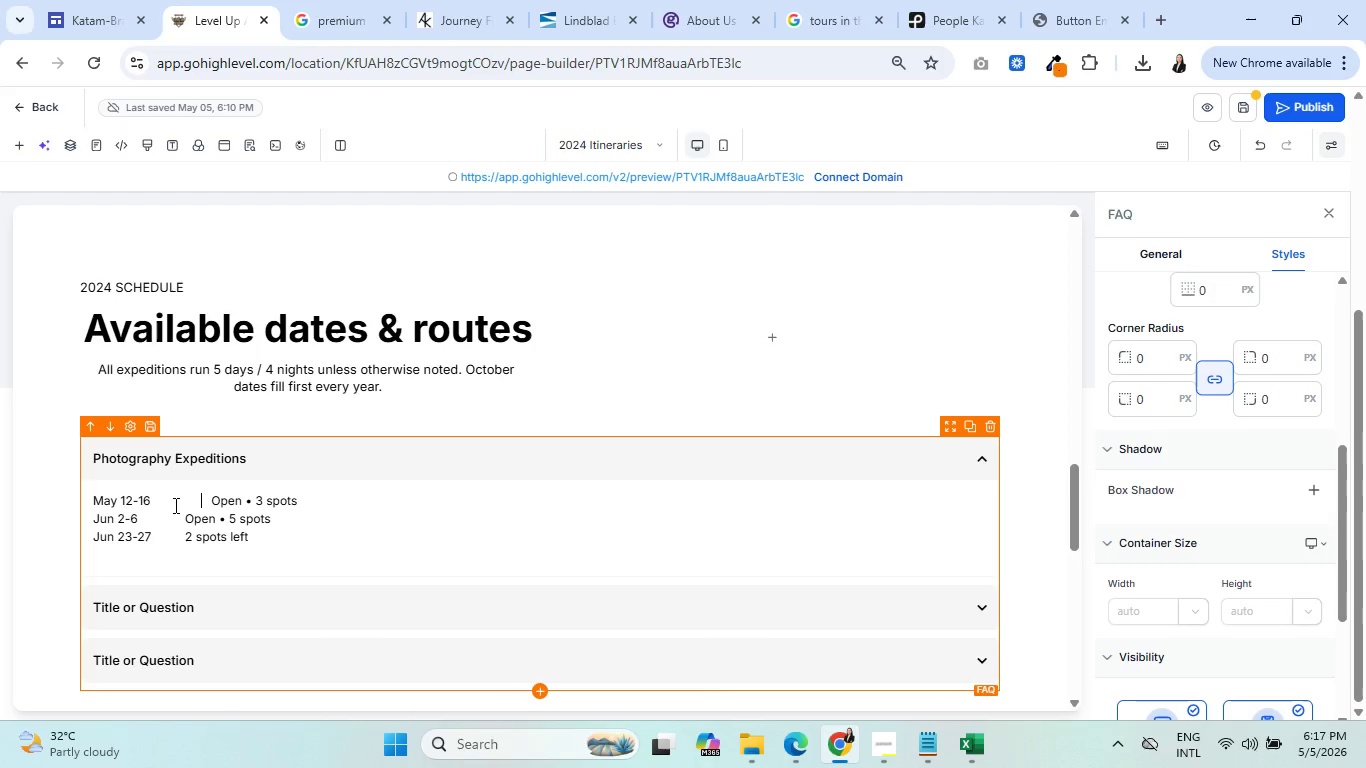 
hold_key(key=Space, duration=0.77)
 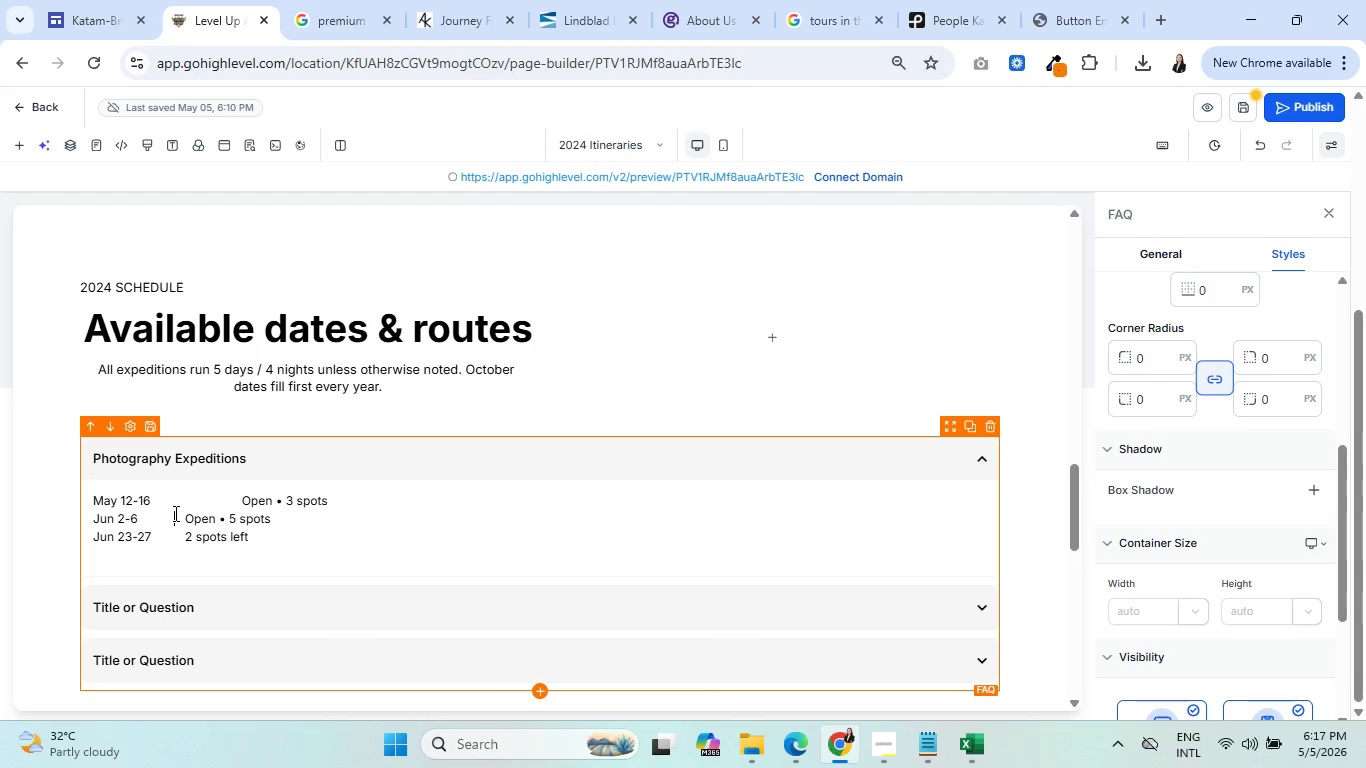 
hold_key(key=Space, duration=0.86)
 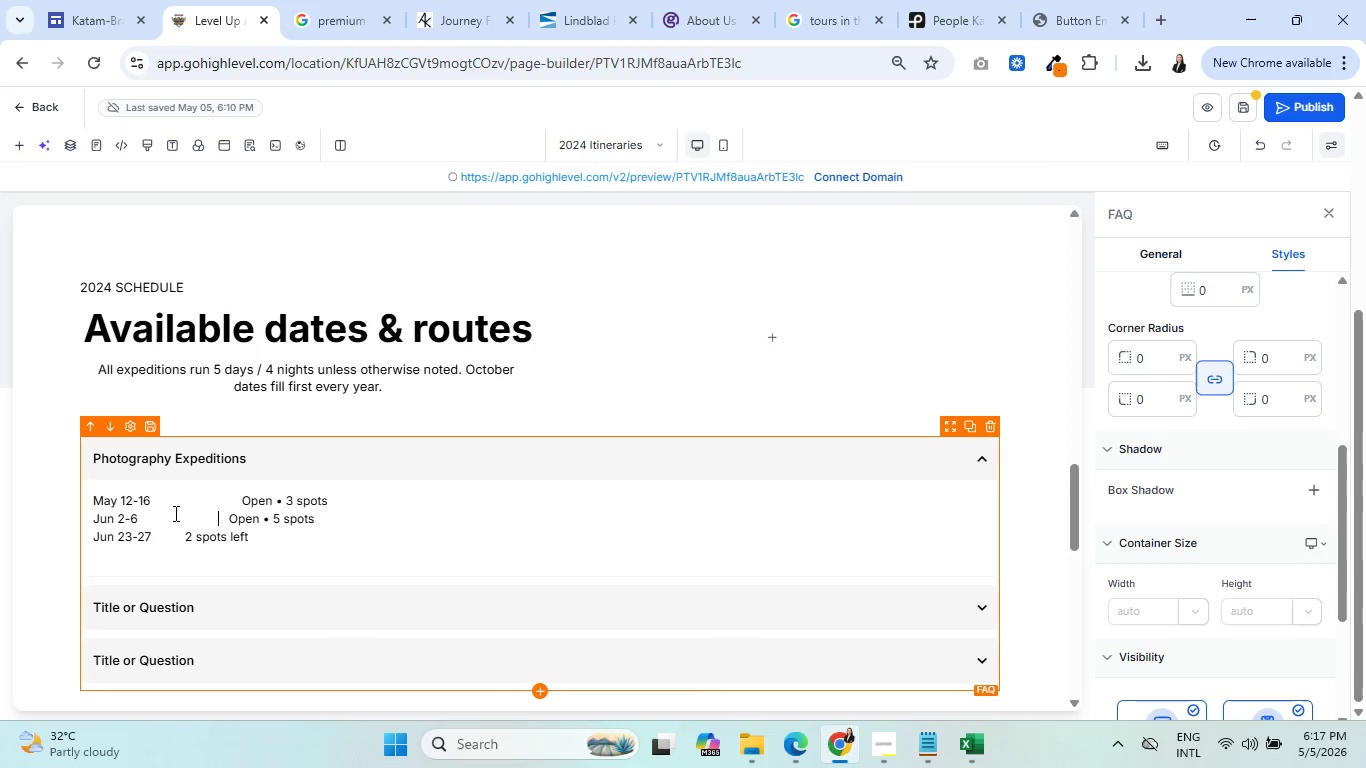 
key(Space)
 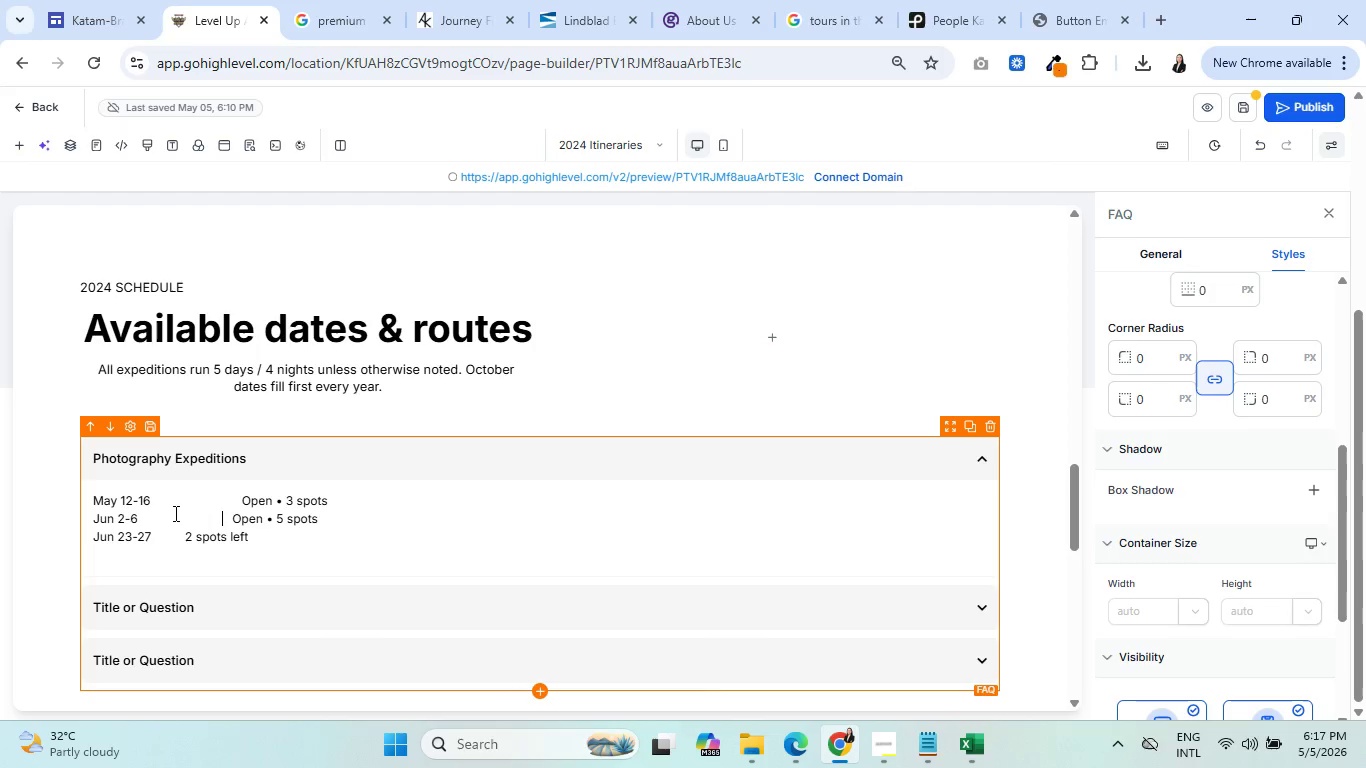 
key(Space)
 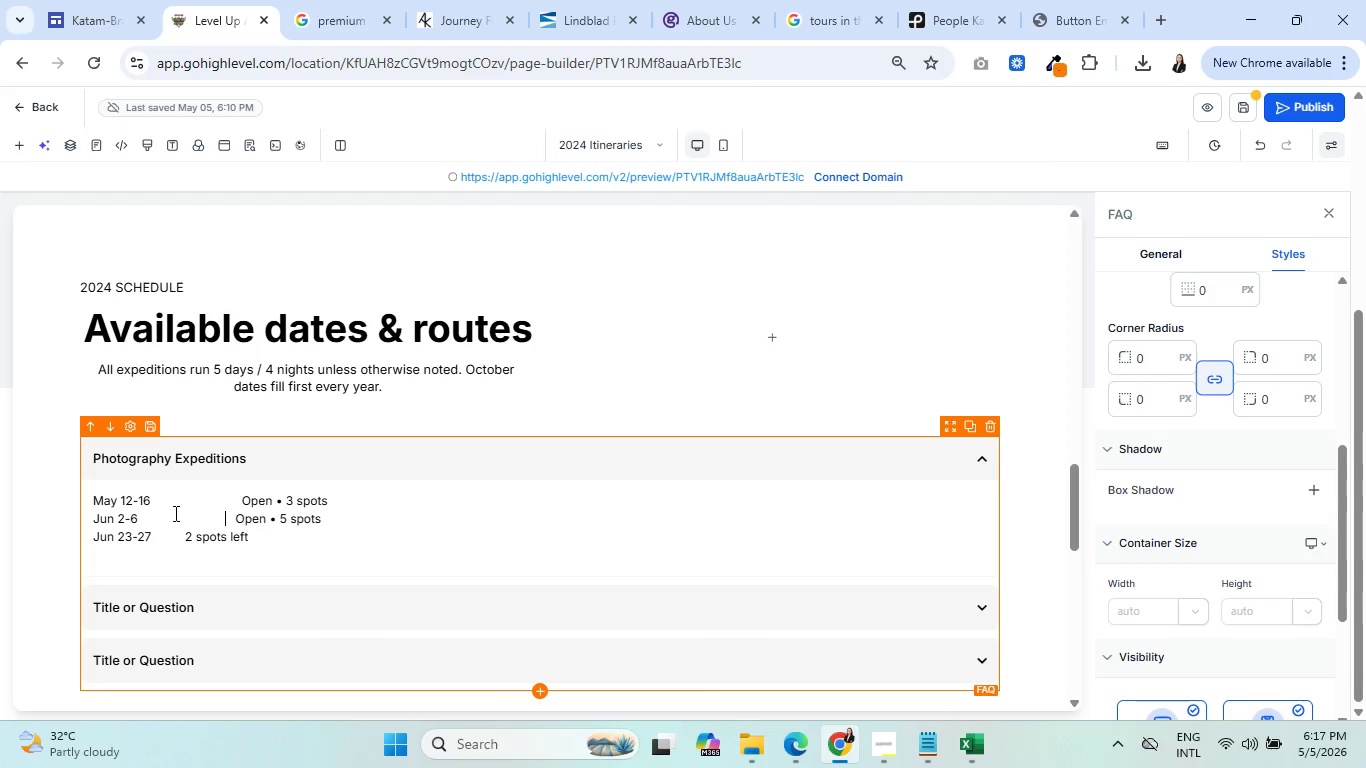 
key(Space)
 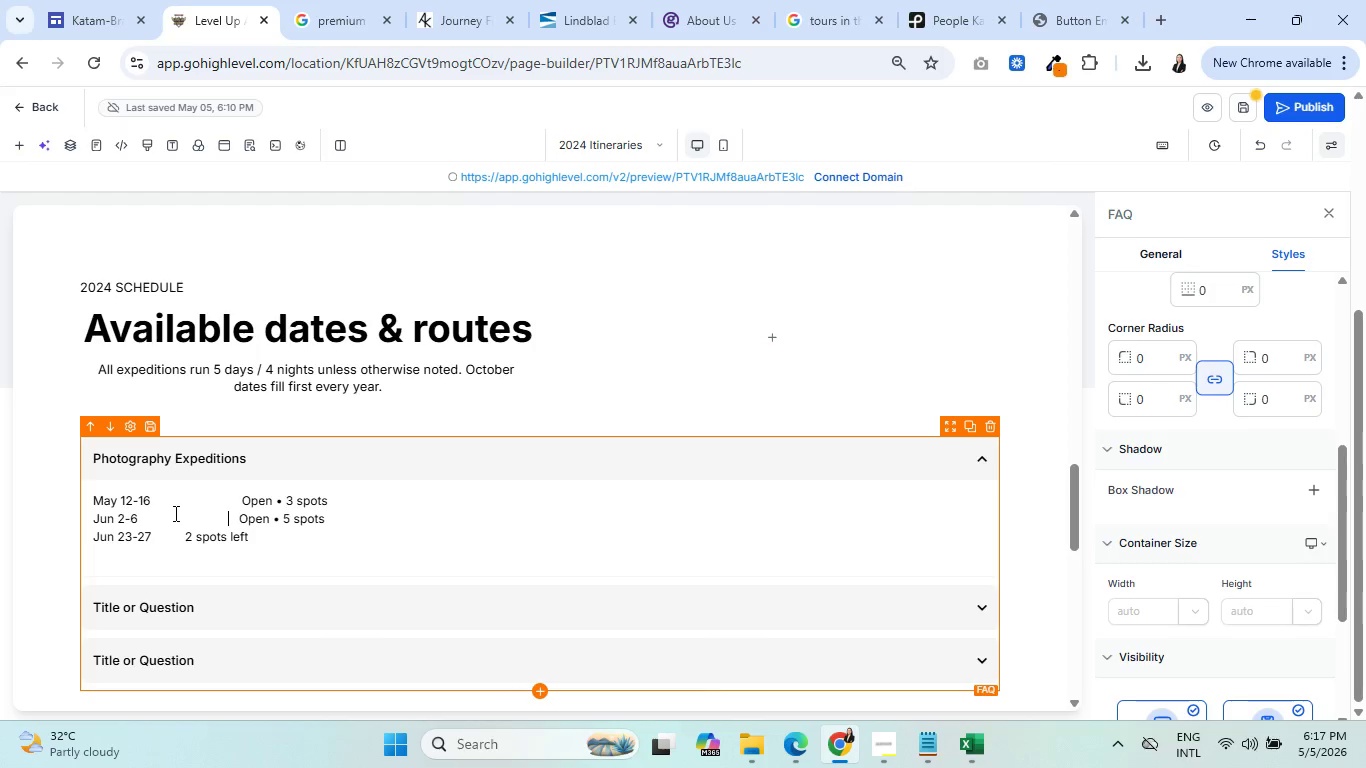 
key(Space)
 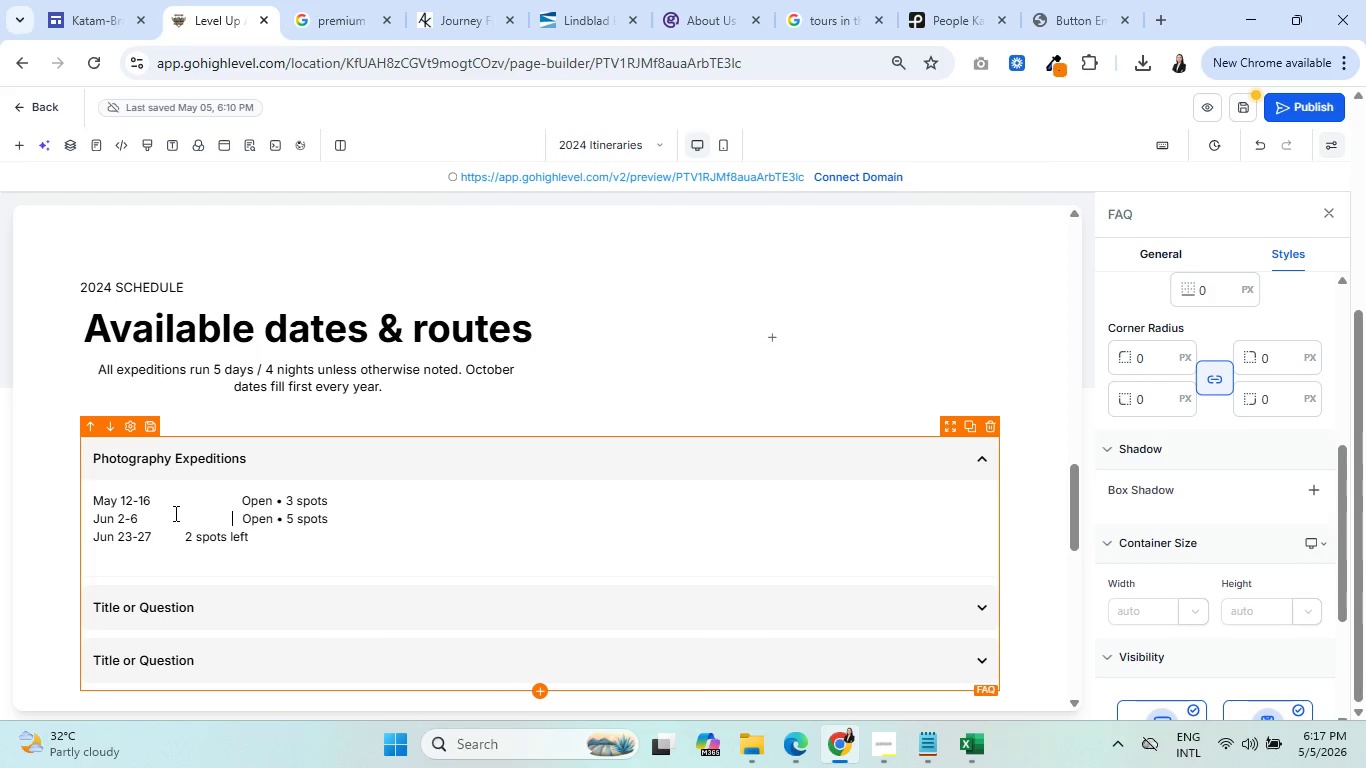 
key(Space)
 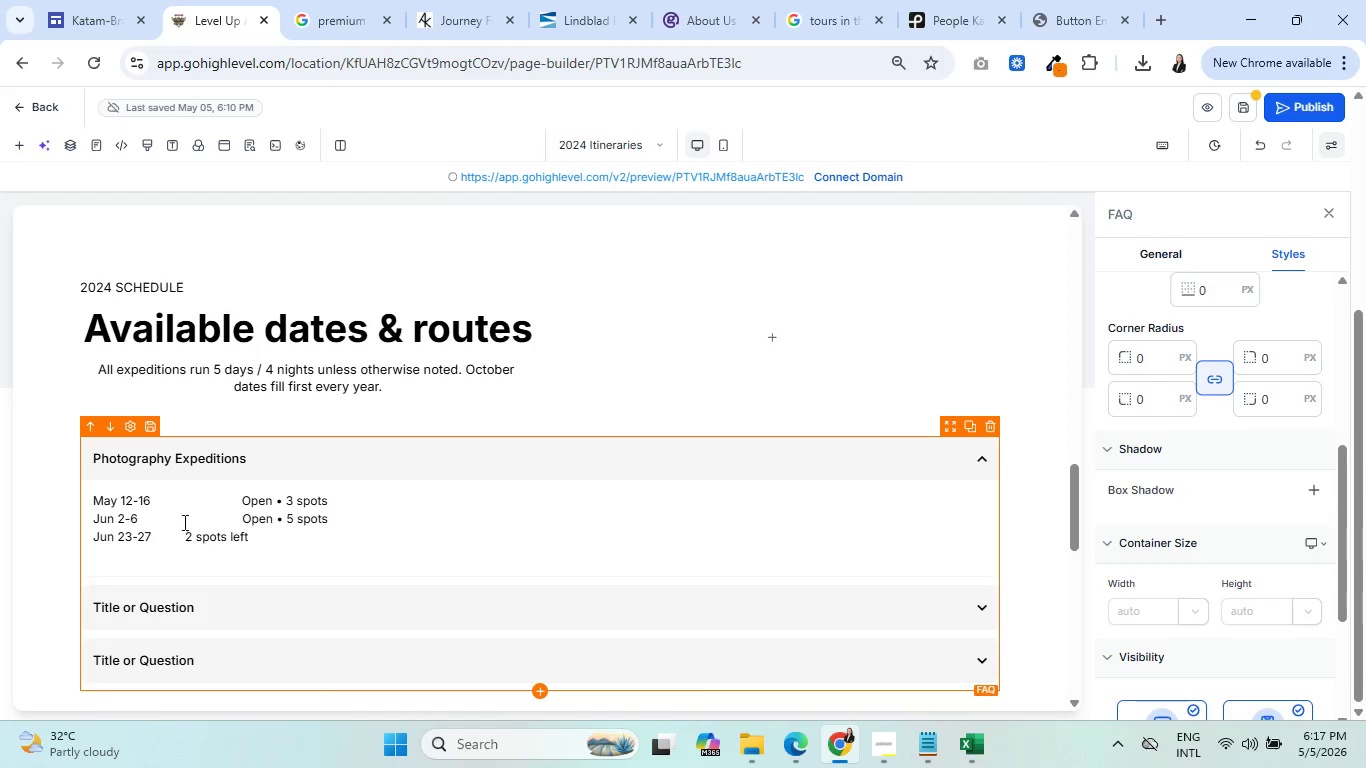 
left_click([180, 535])
 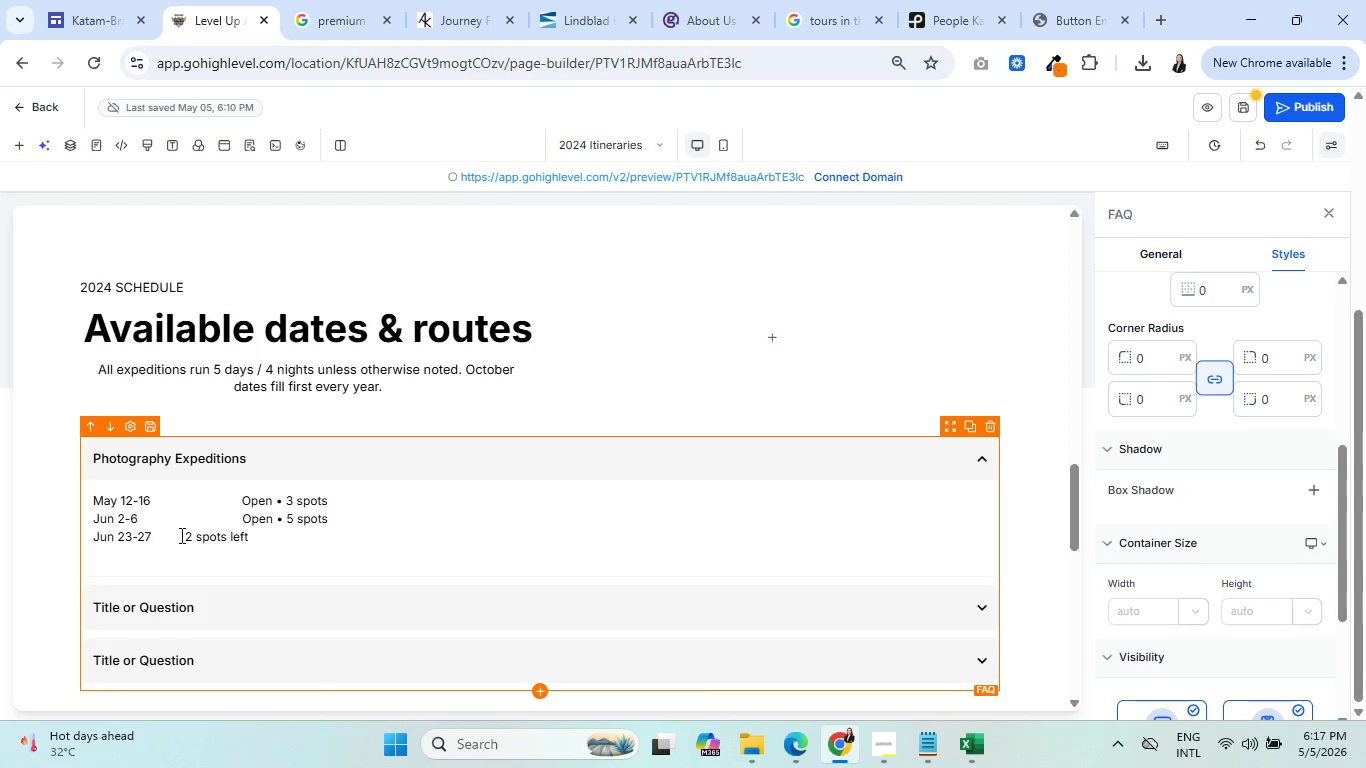 
hold_key(key=Space, duration=0.78)
 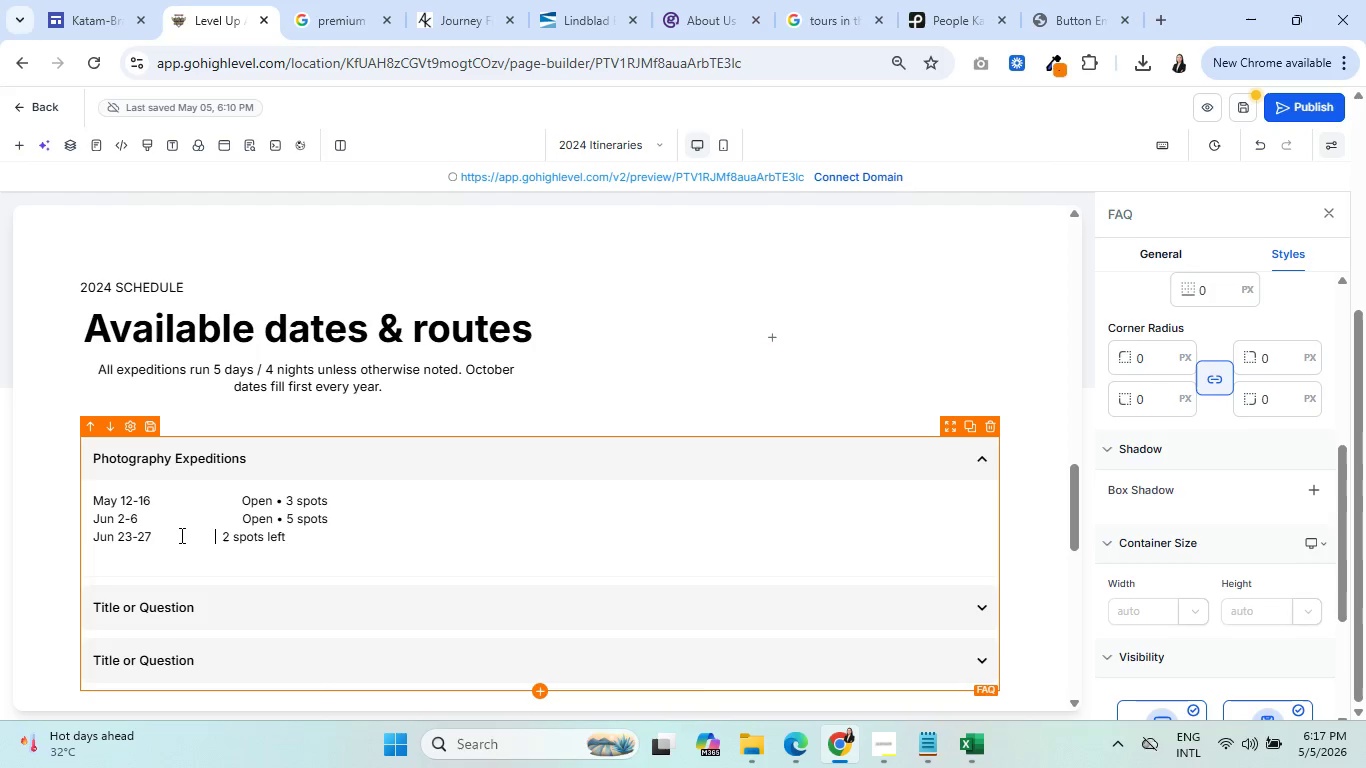 
key(Space)
 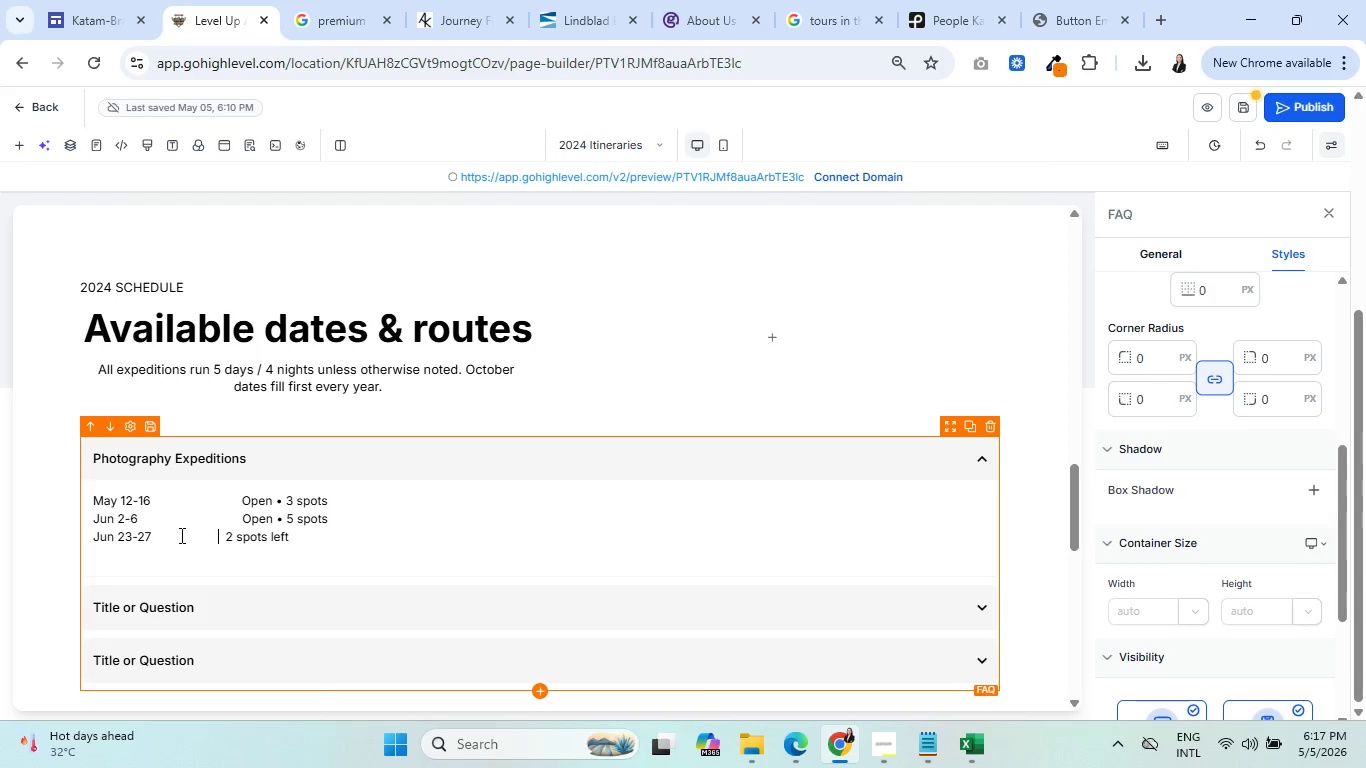 
key(Space)
 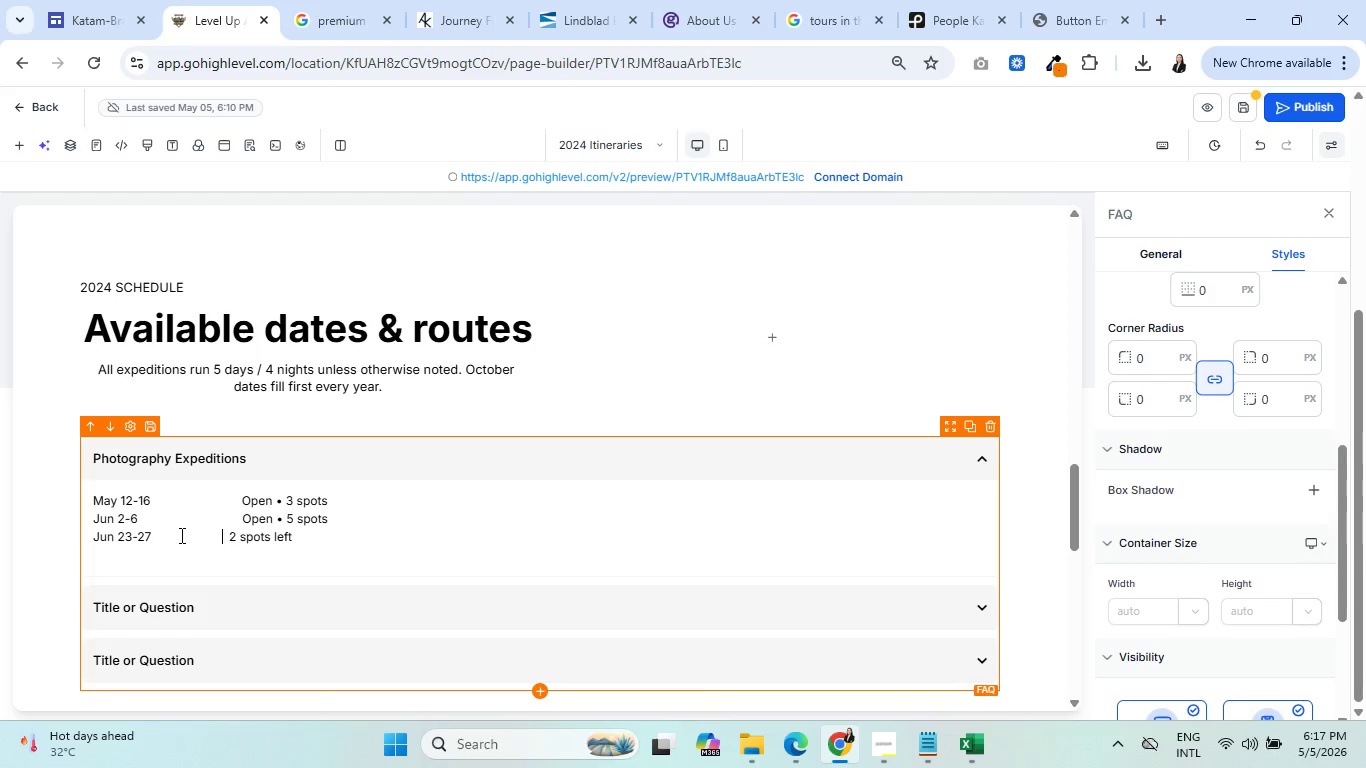 
key(Space)
 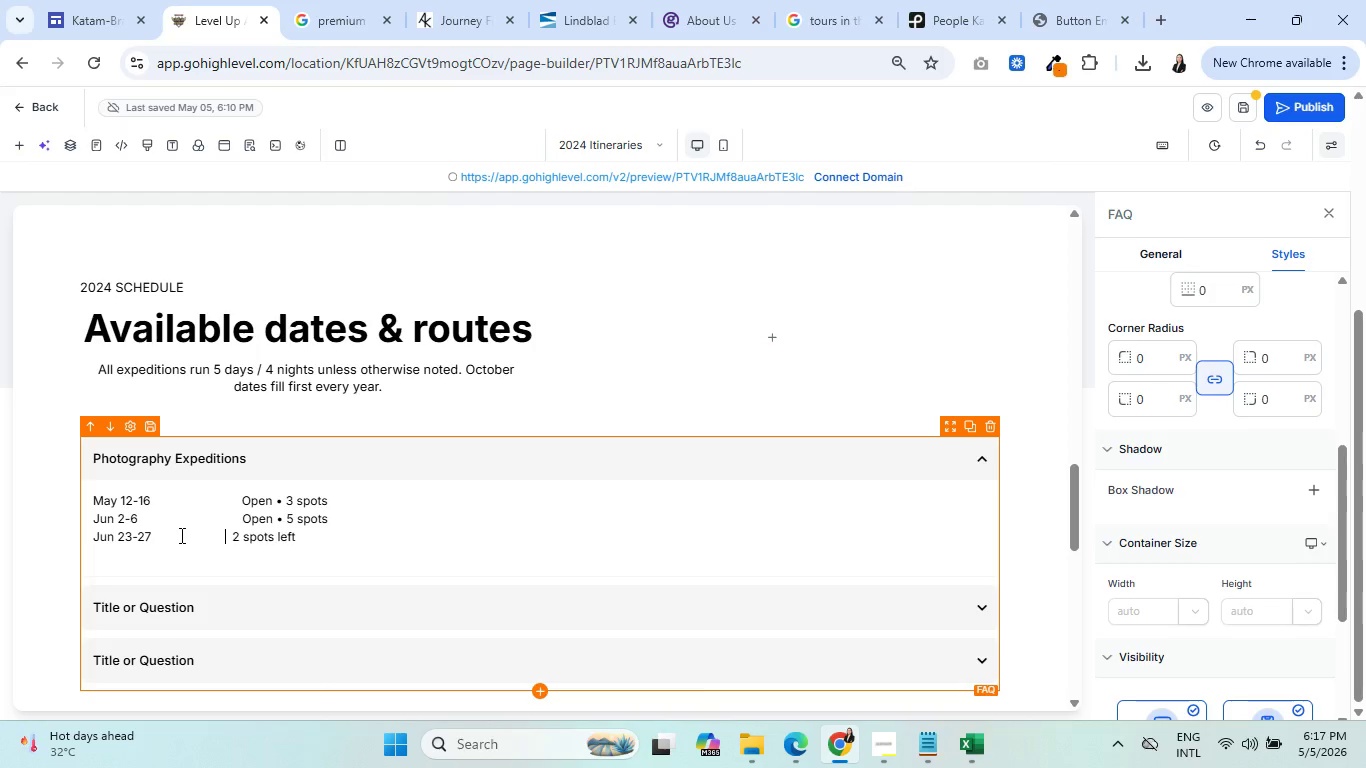 
key(Space)
 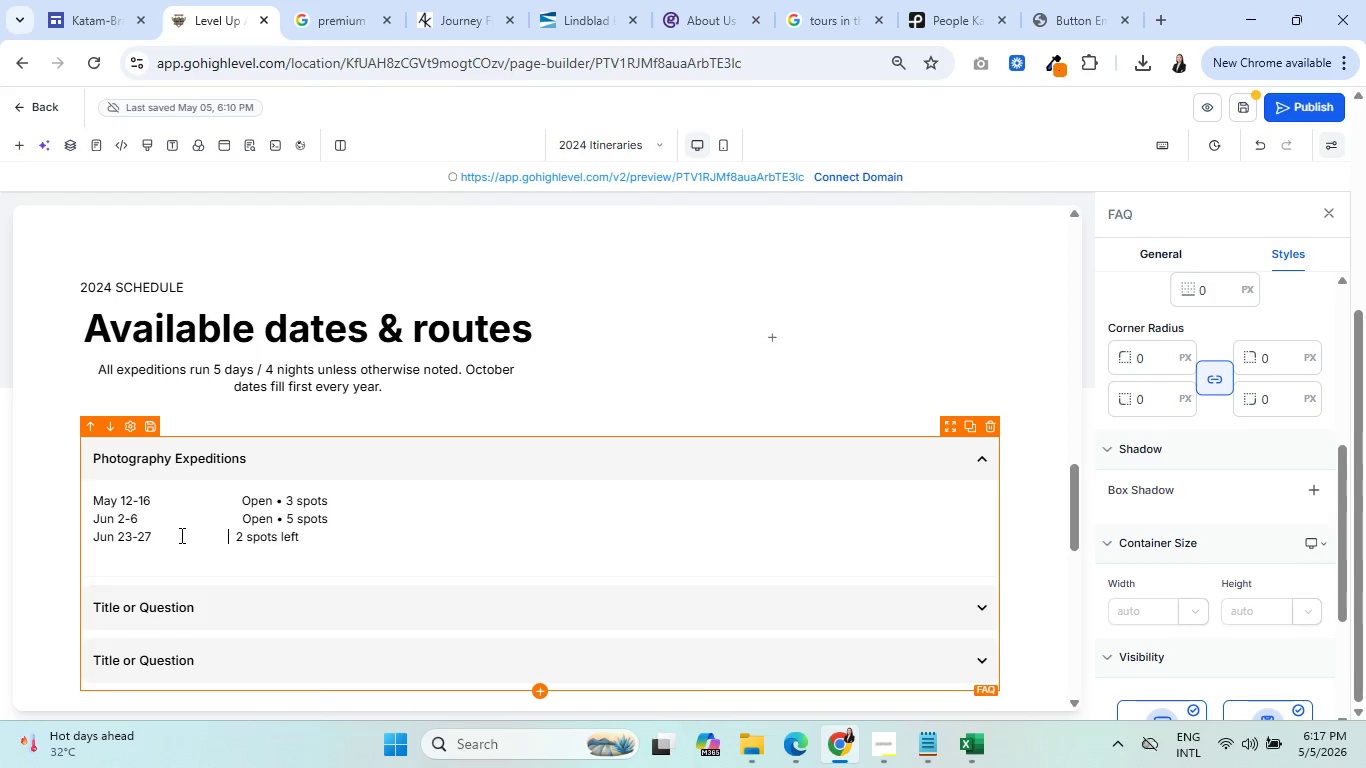 
key(Space)
 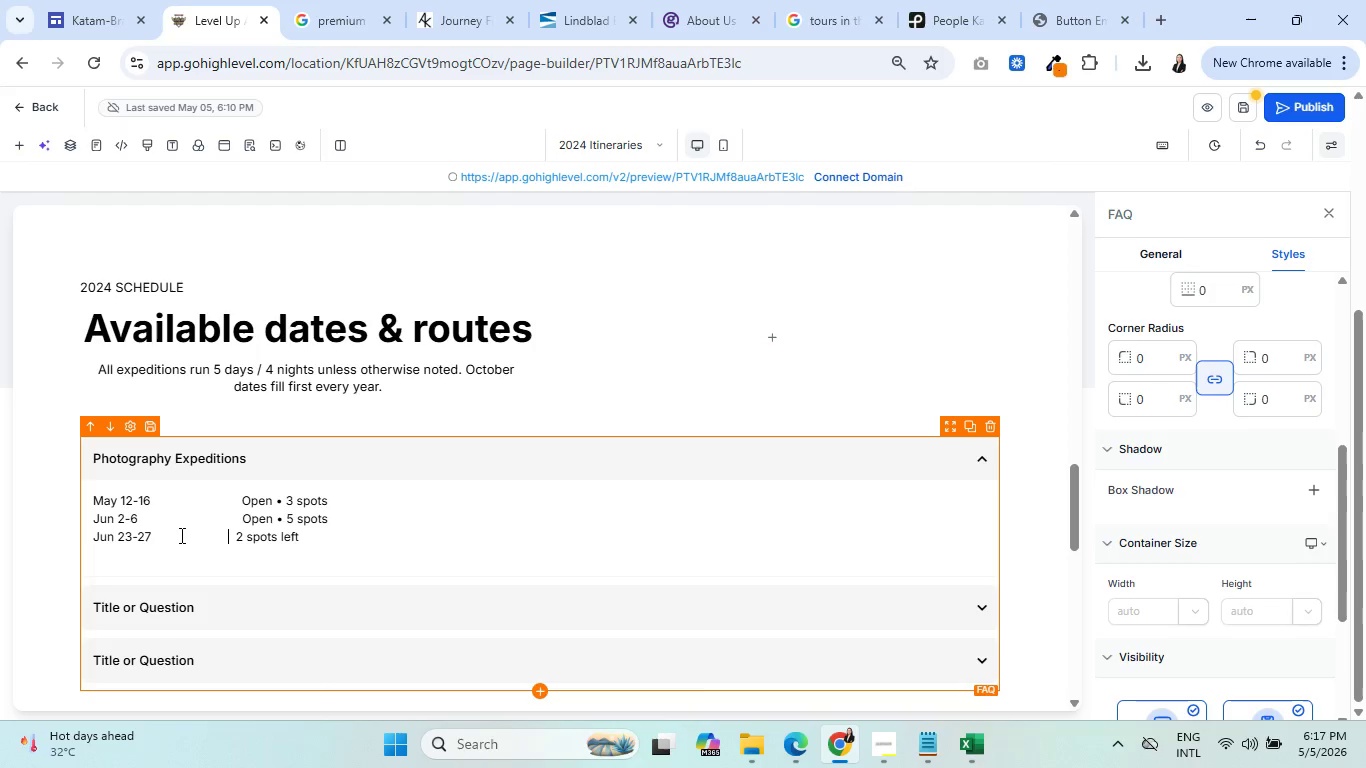 
key(Space)
 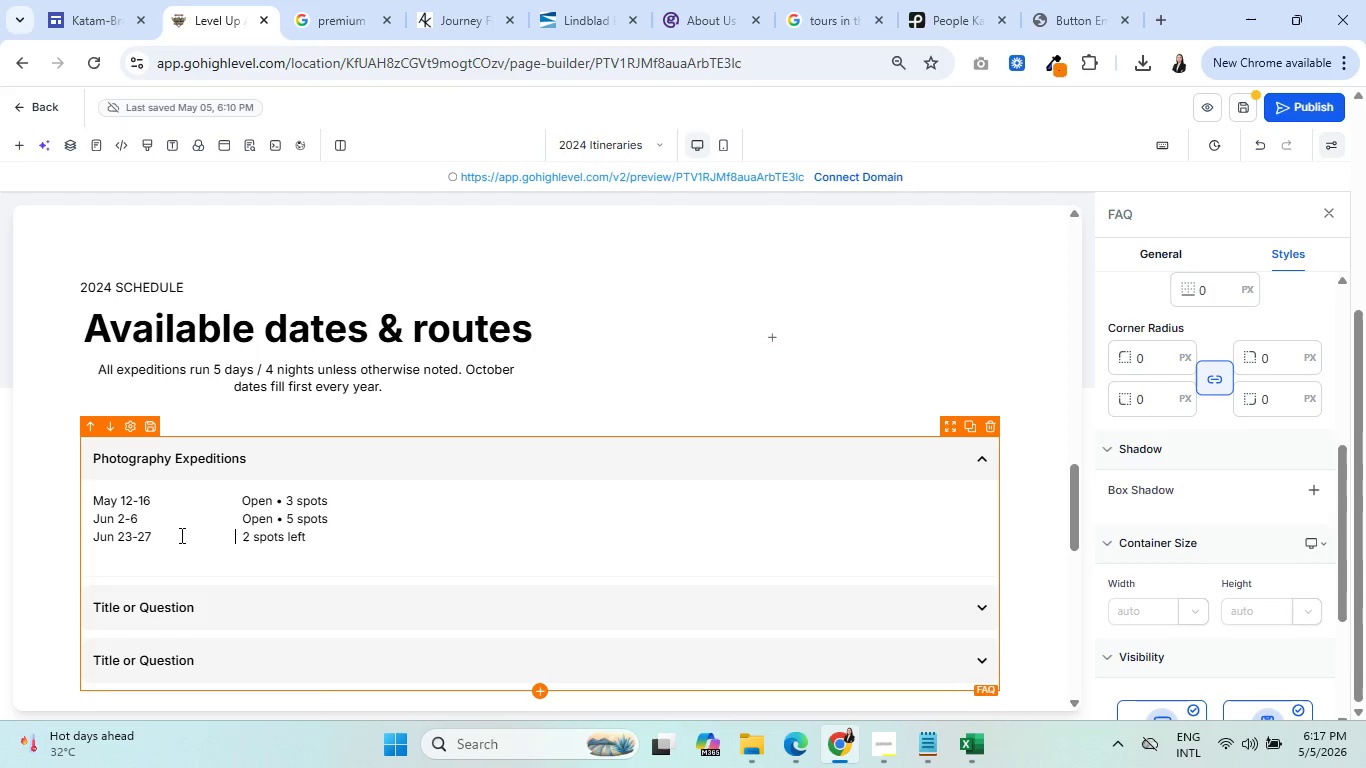 
key(Space)
 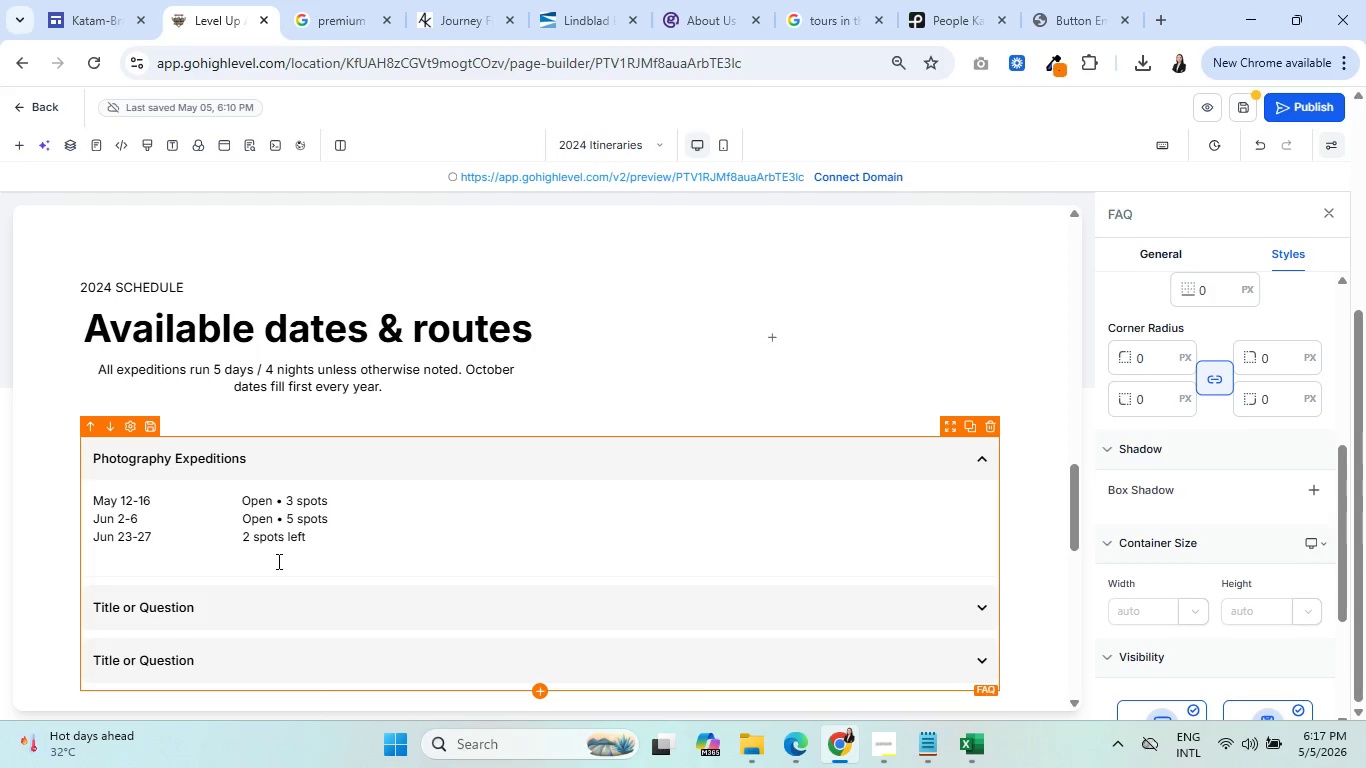 
left_click([336, 543])
 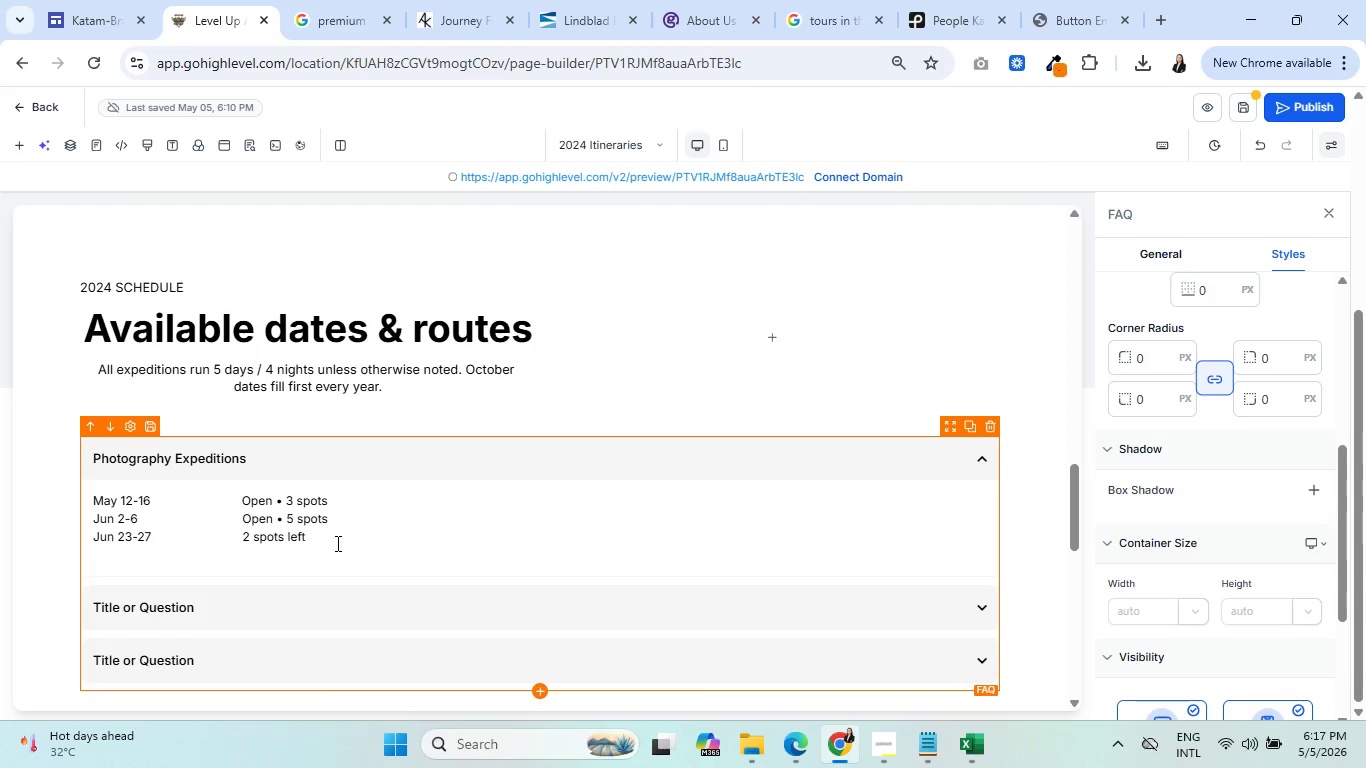 
key(Enter)
 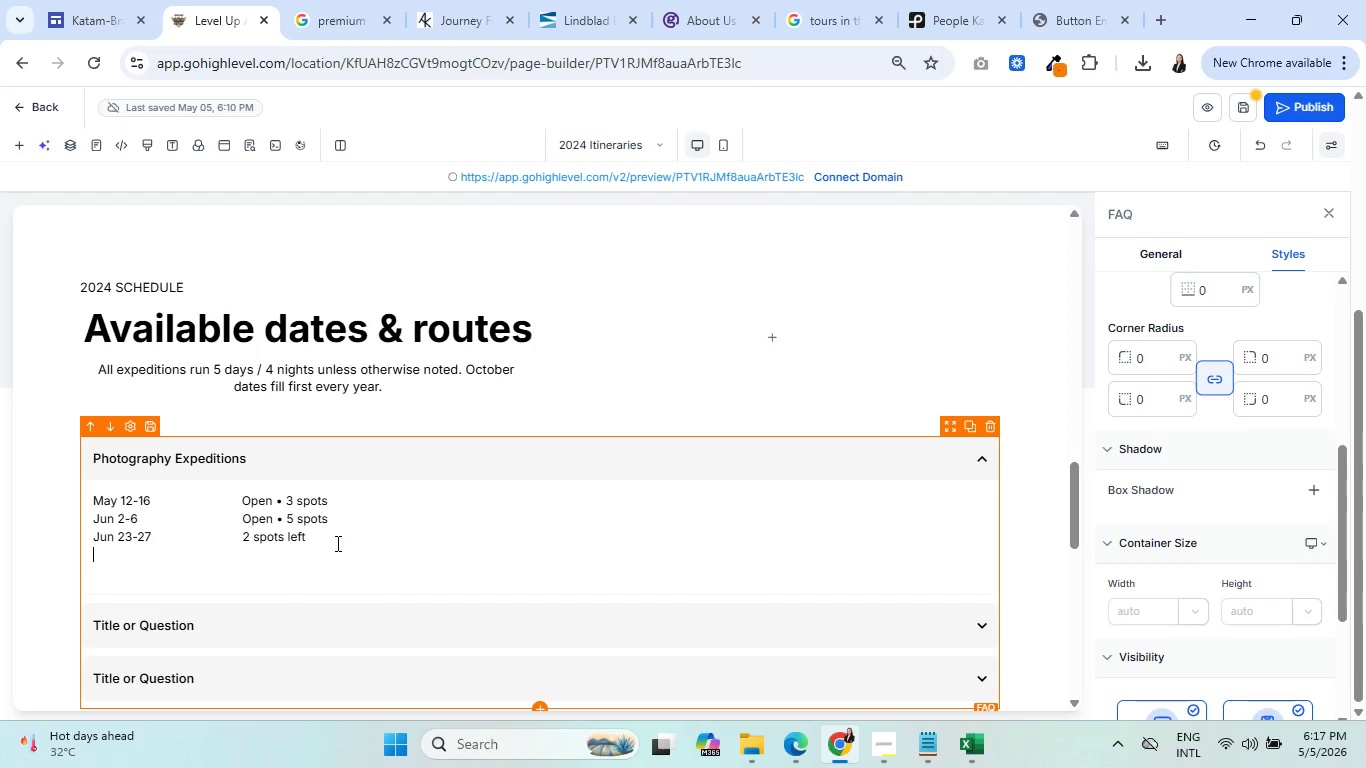 
type(Jul 14-18  wa)
key(Backspace)
key(Backspace)
type(Waitlist only)
 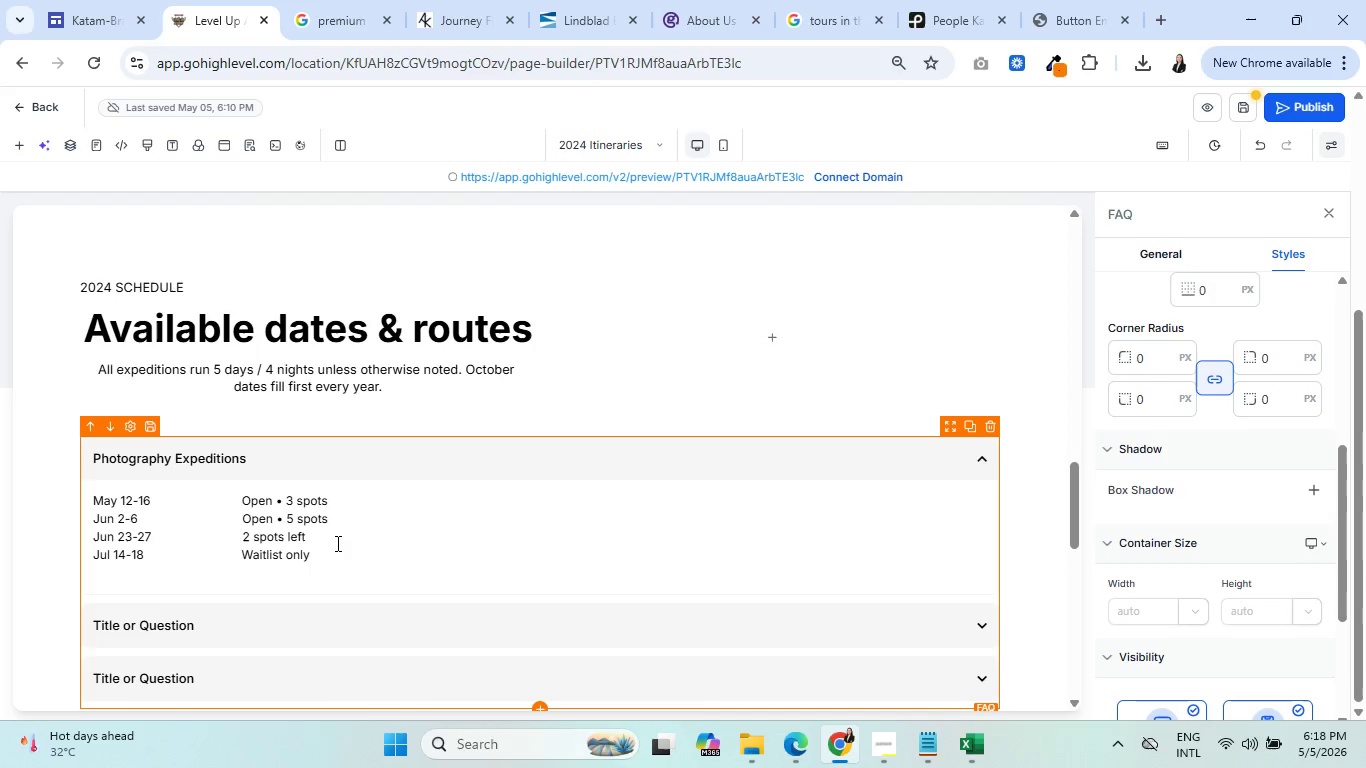 
key(Enter)
 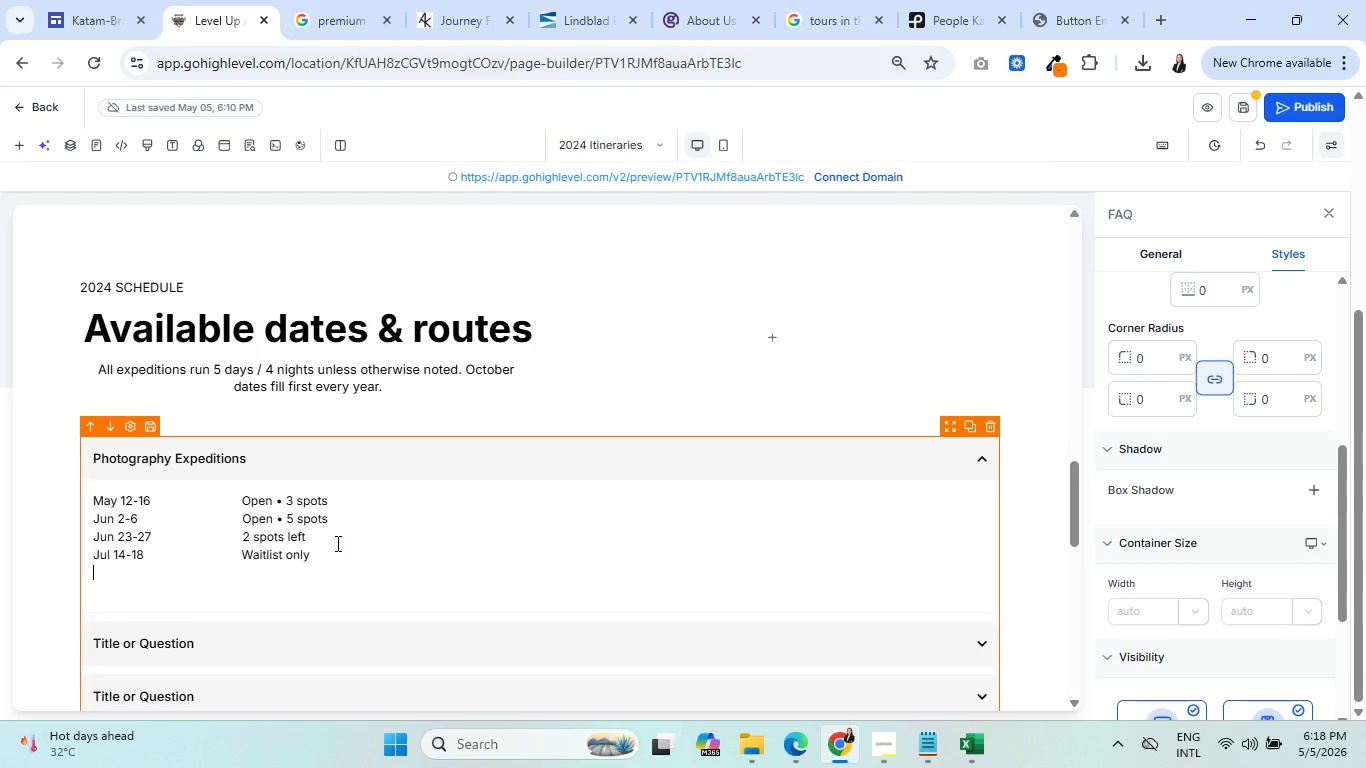 
wait(8.28)
 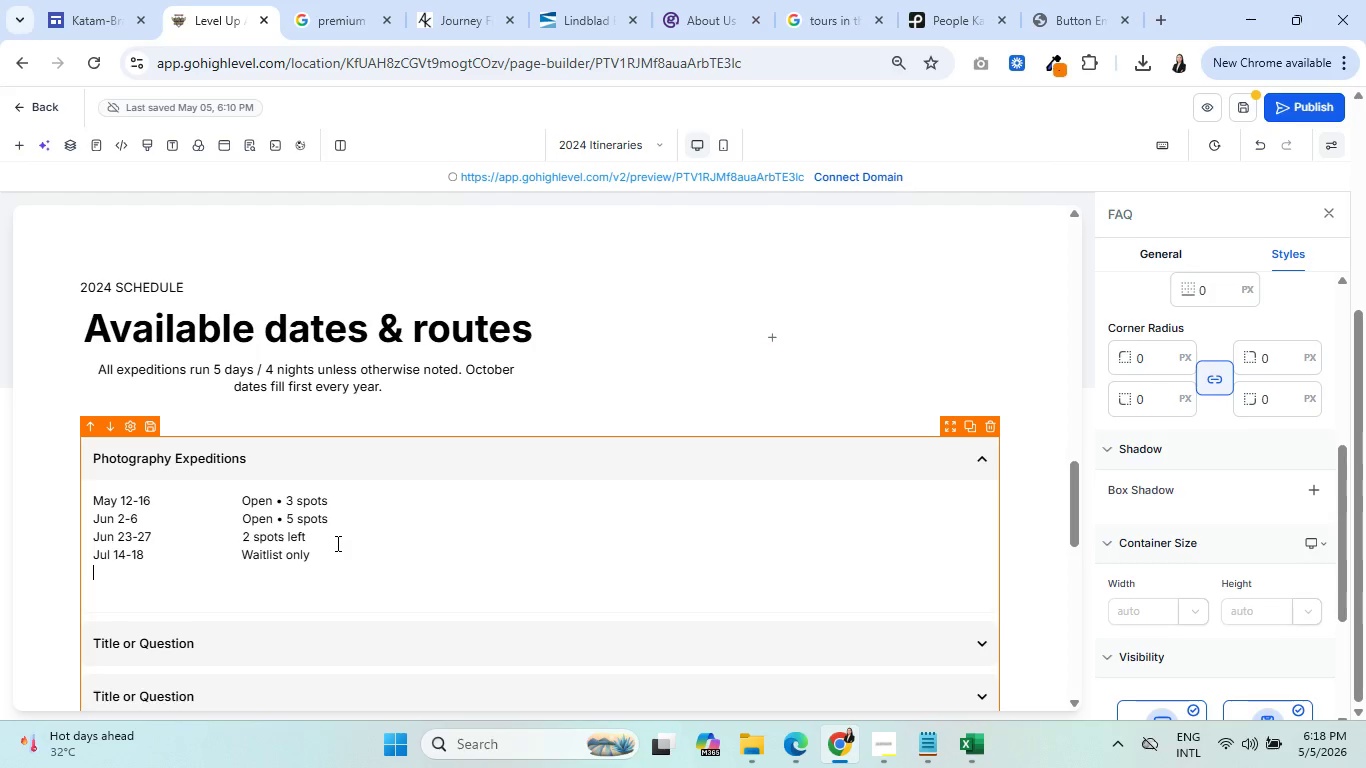 
type(Aug )
 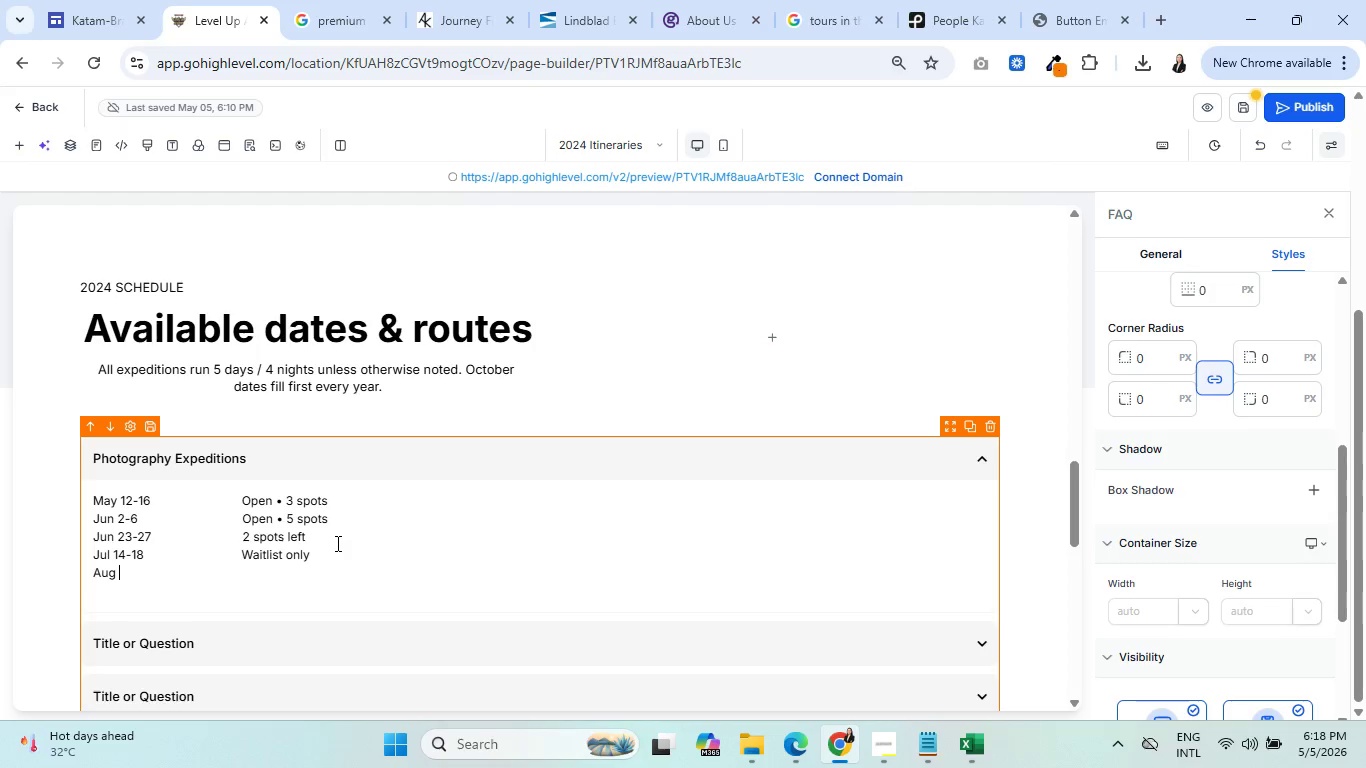 
type(4-8  )
key(Backspace)
type(Open )
 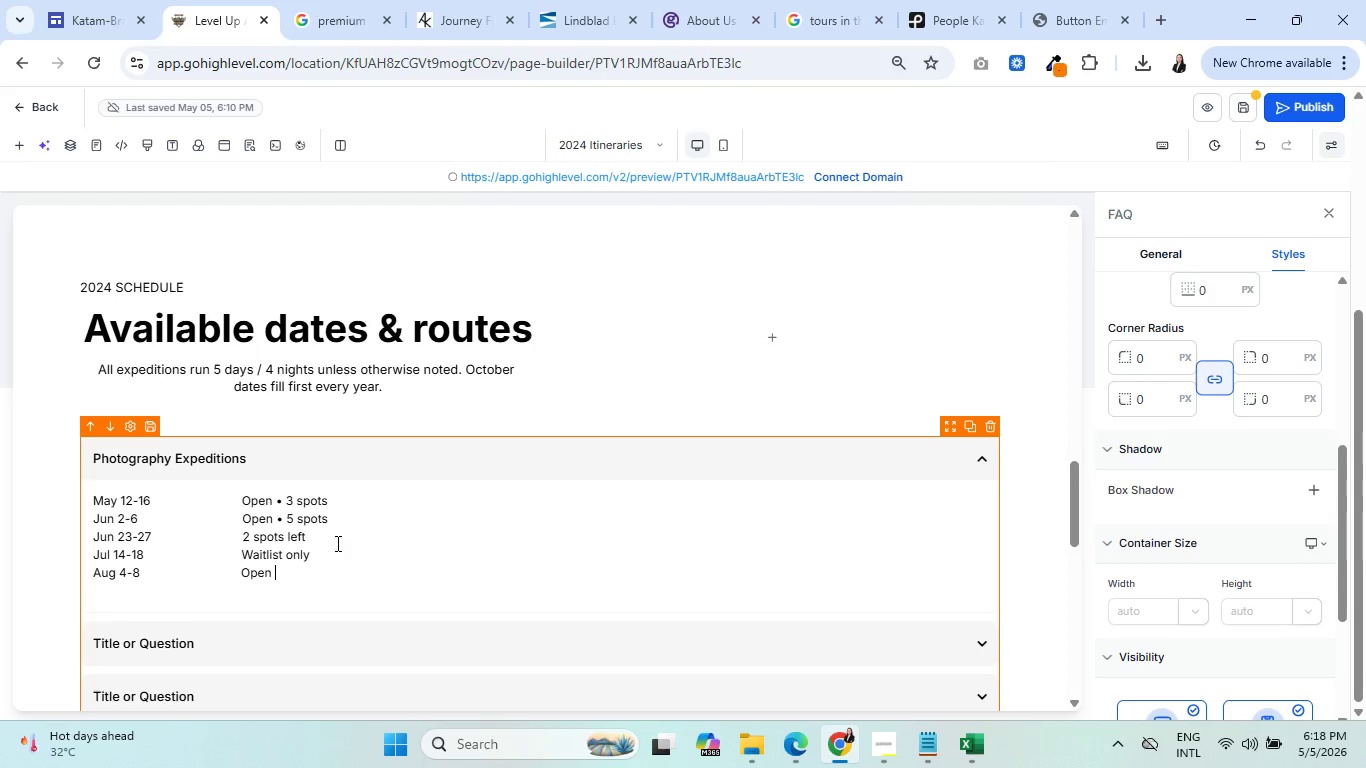 
key(Control+V)
 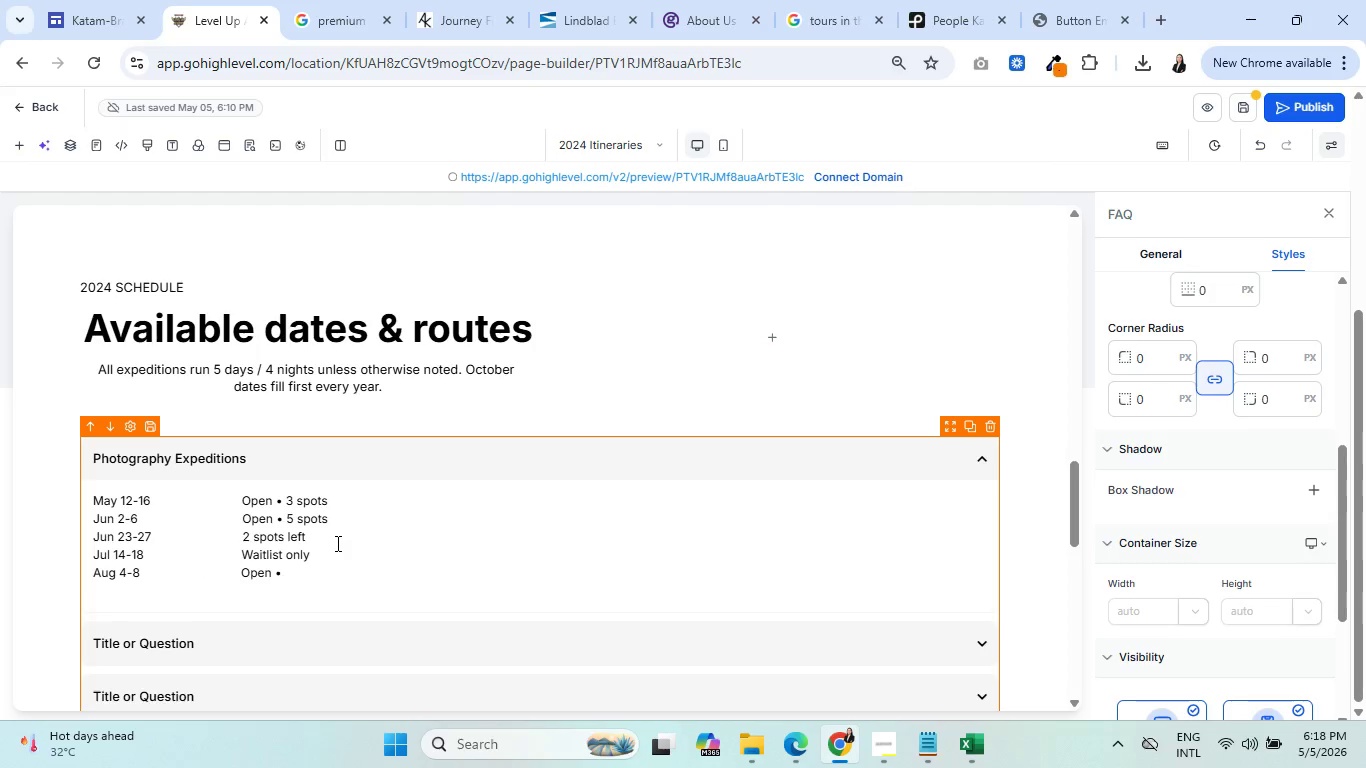 
key(Space)
 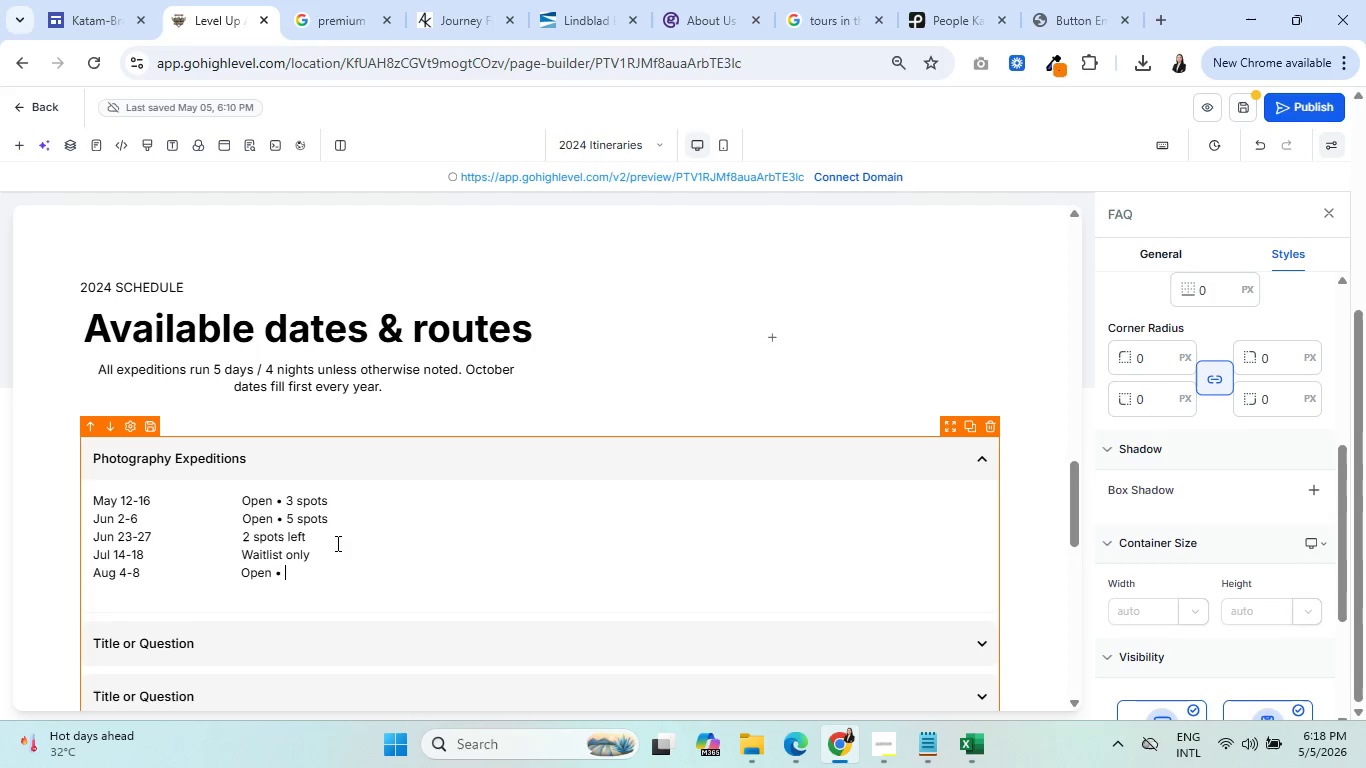 
wait(7.59)
 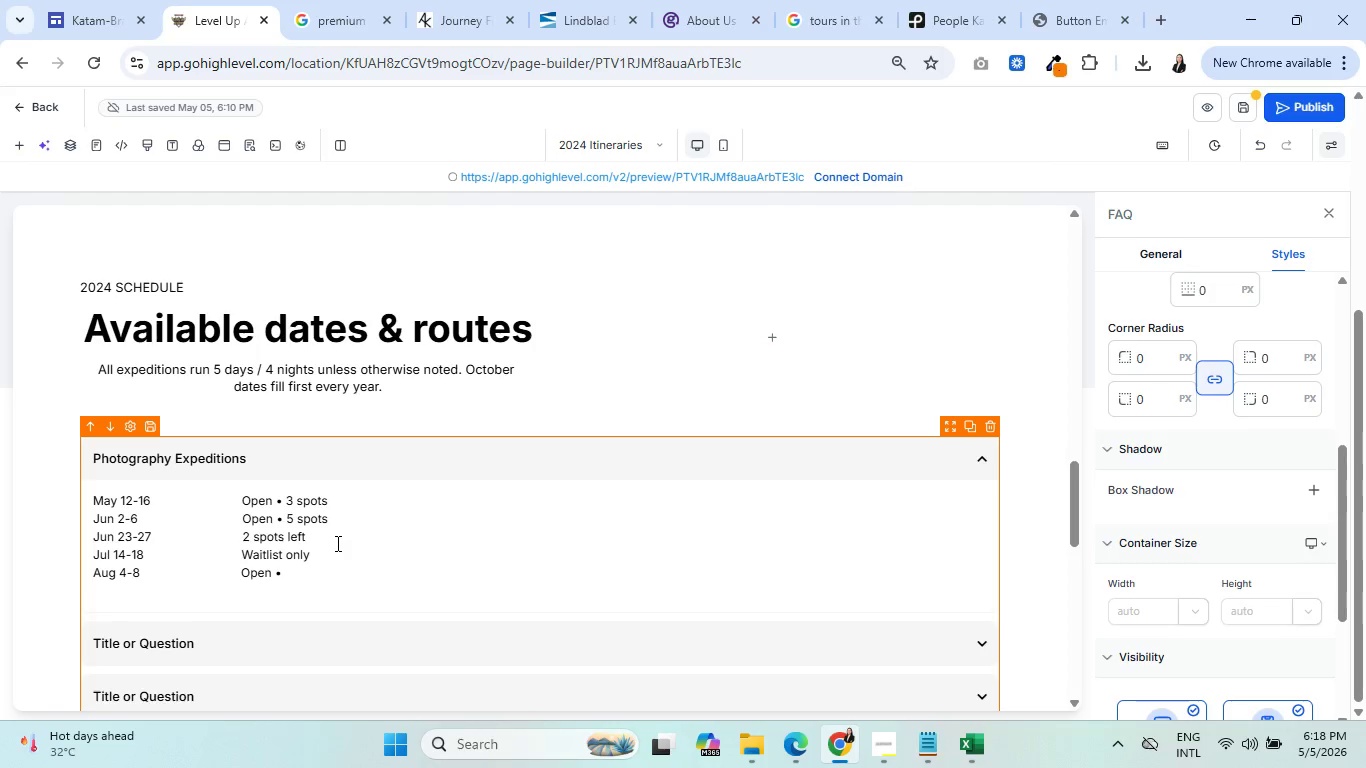 
type(4 spots)
 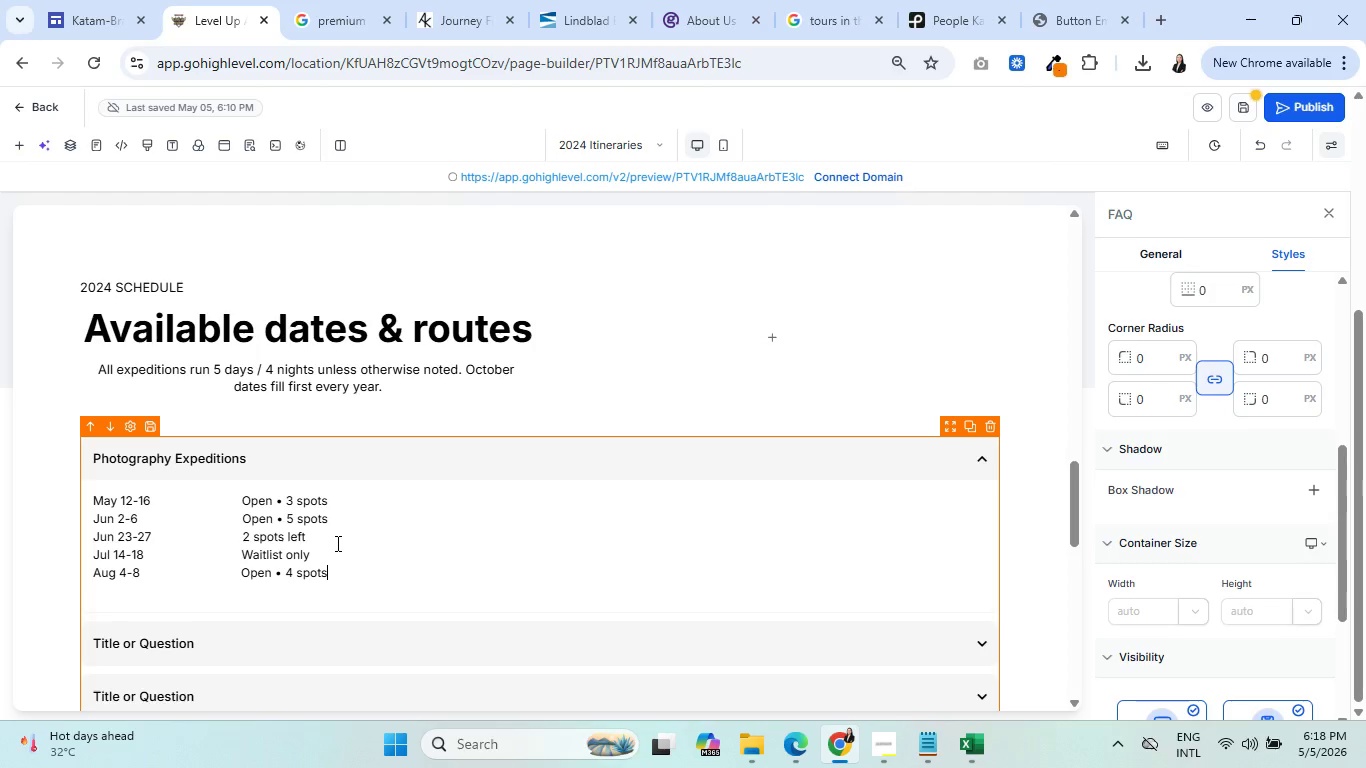 
key(Enter)
 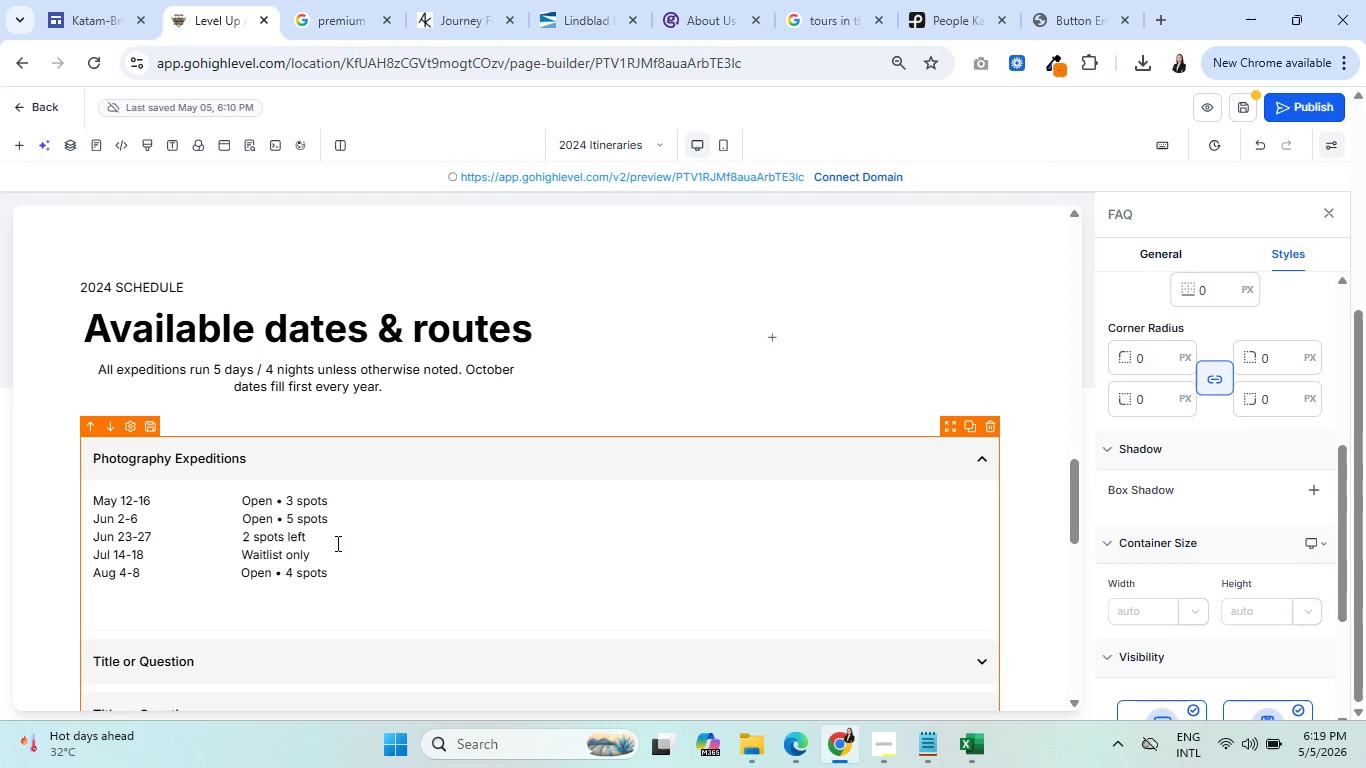 
wait(33.19)
 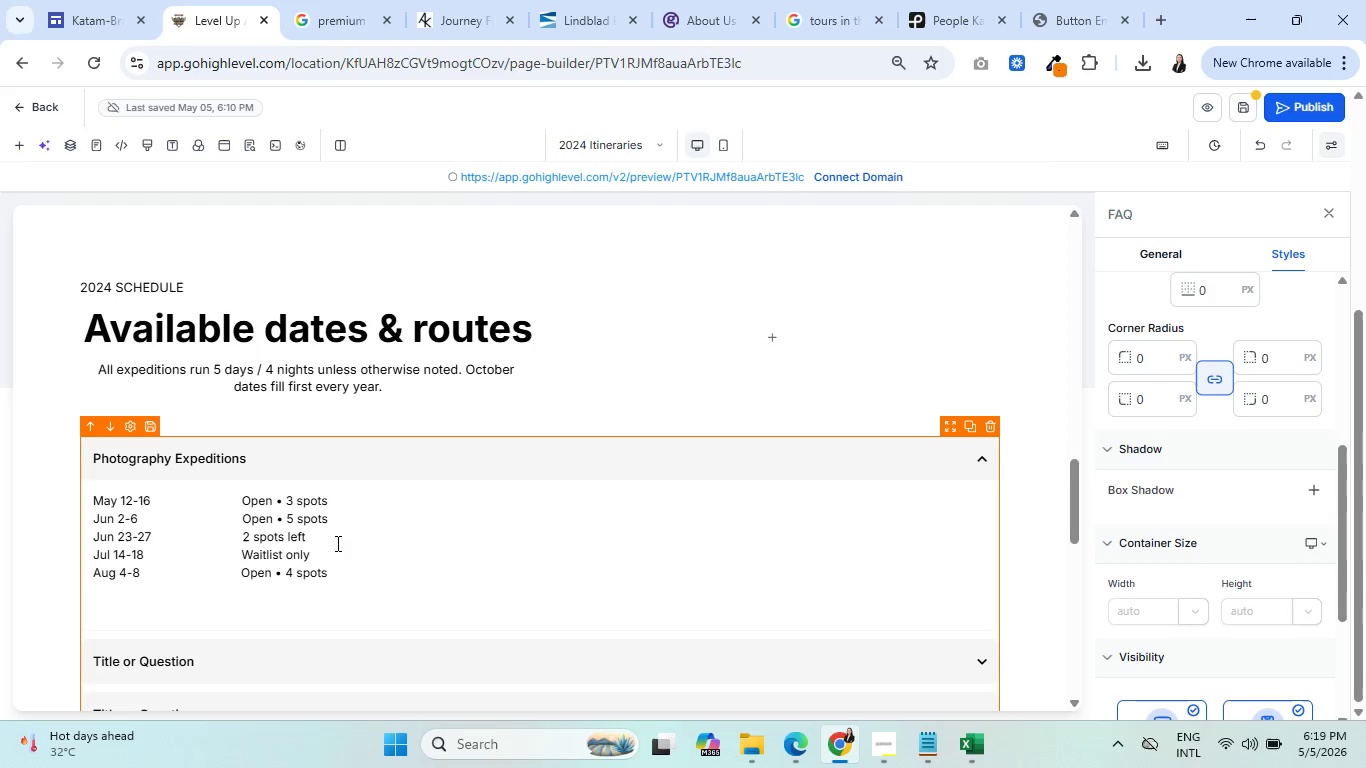 
type(Sep 8-12)
key(Tab)
 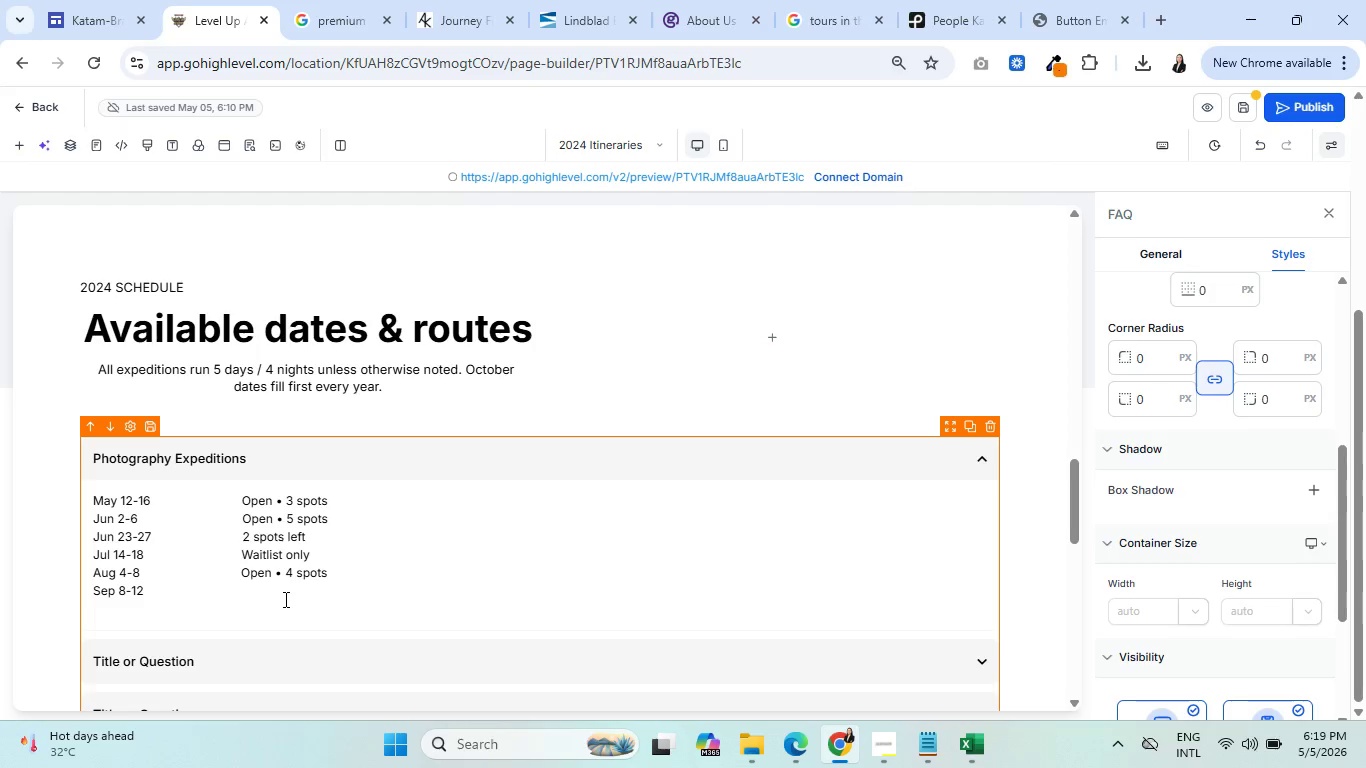 
left_click([282, 593])
 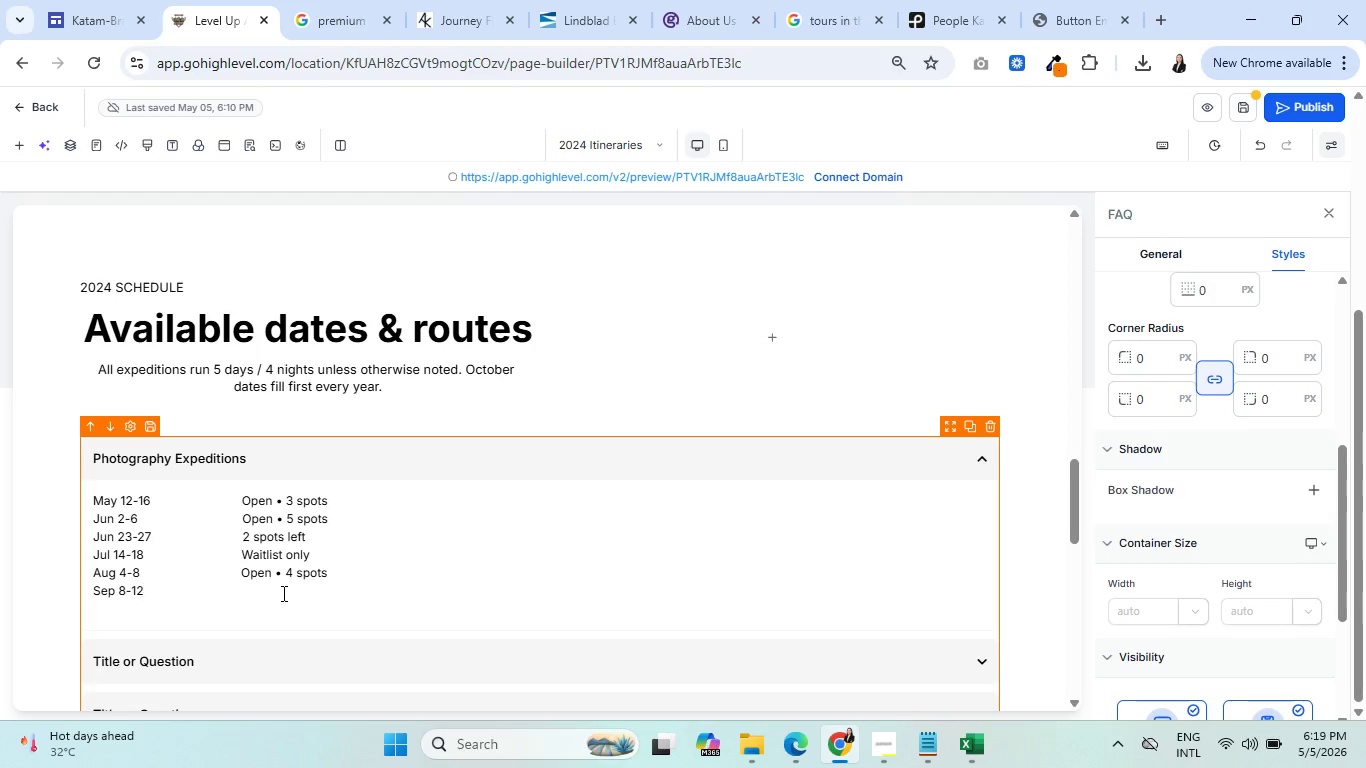 
type(  1 spot left)
 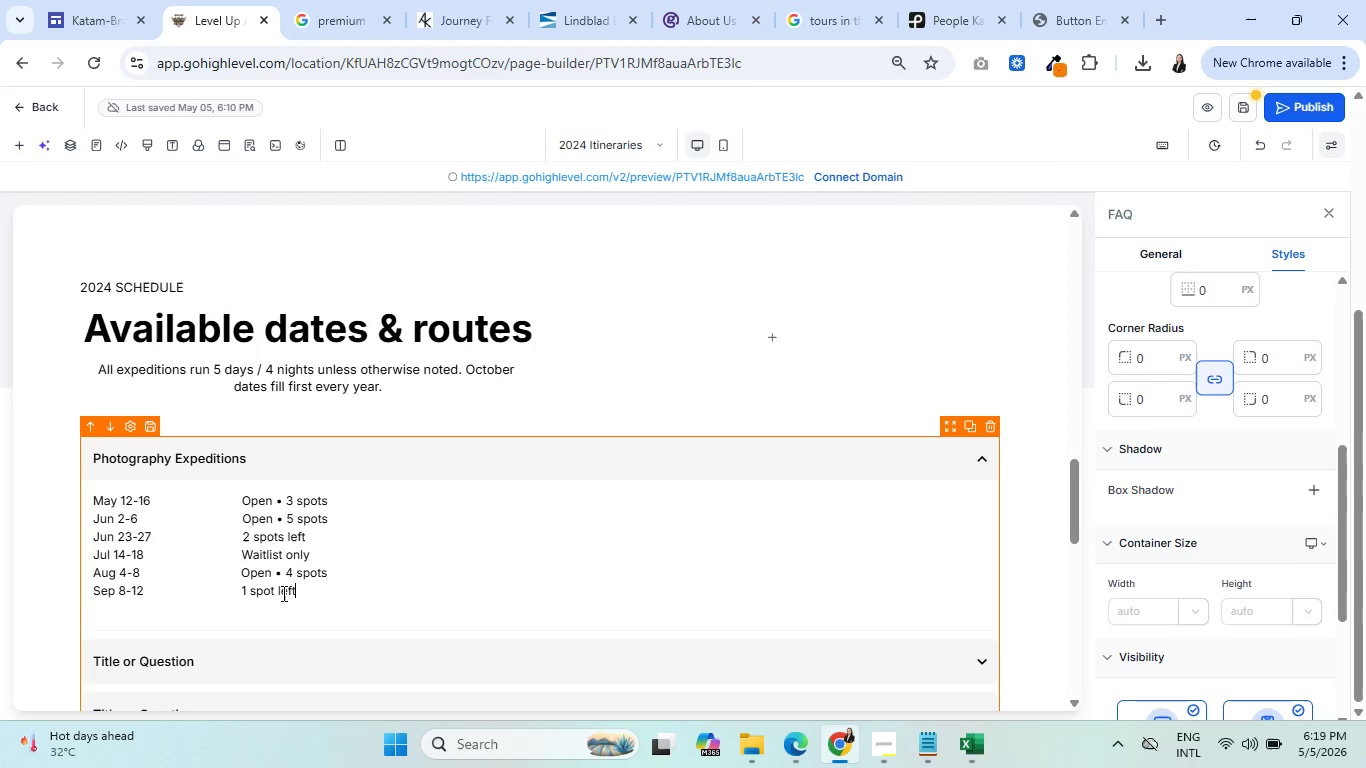 
key(Enter)
 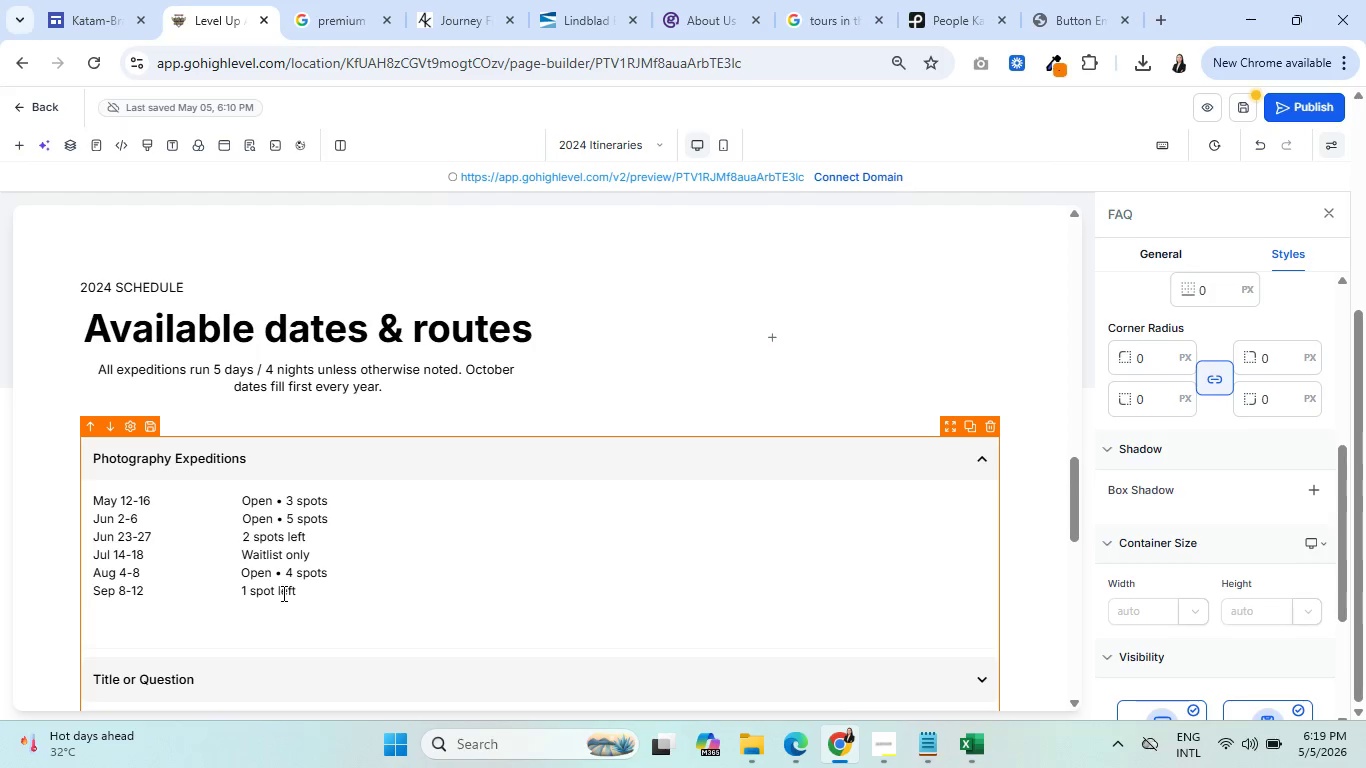 
wait(7.91)
 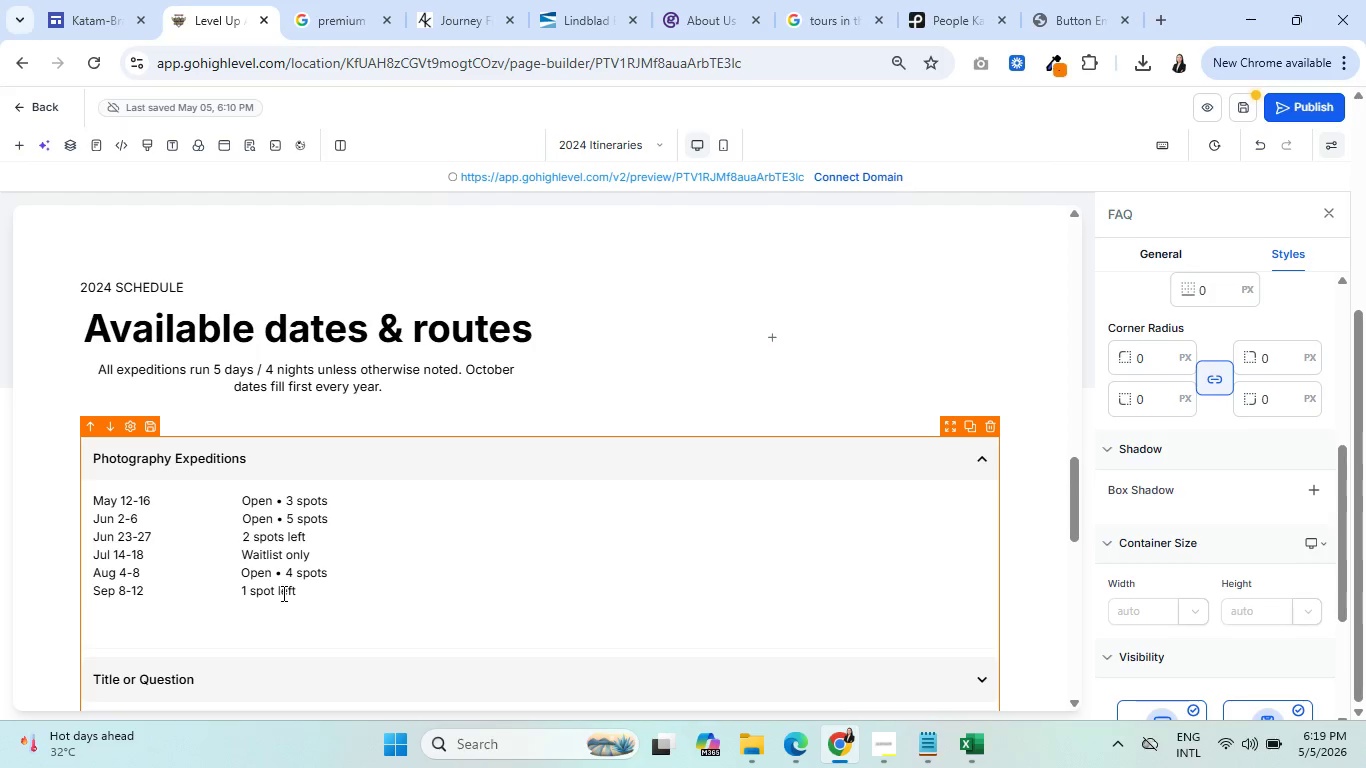 
type(Oct 6-10)
 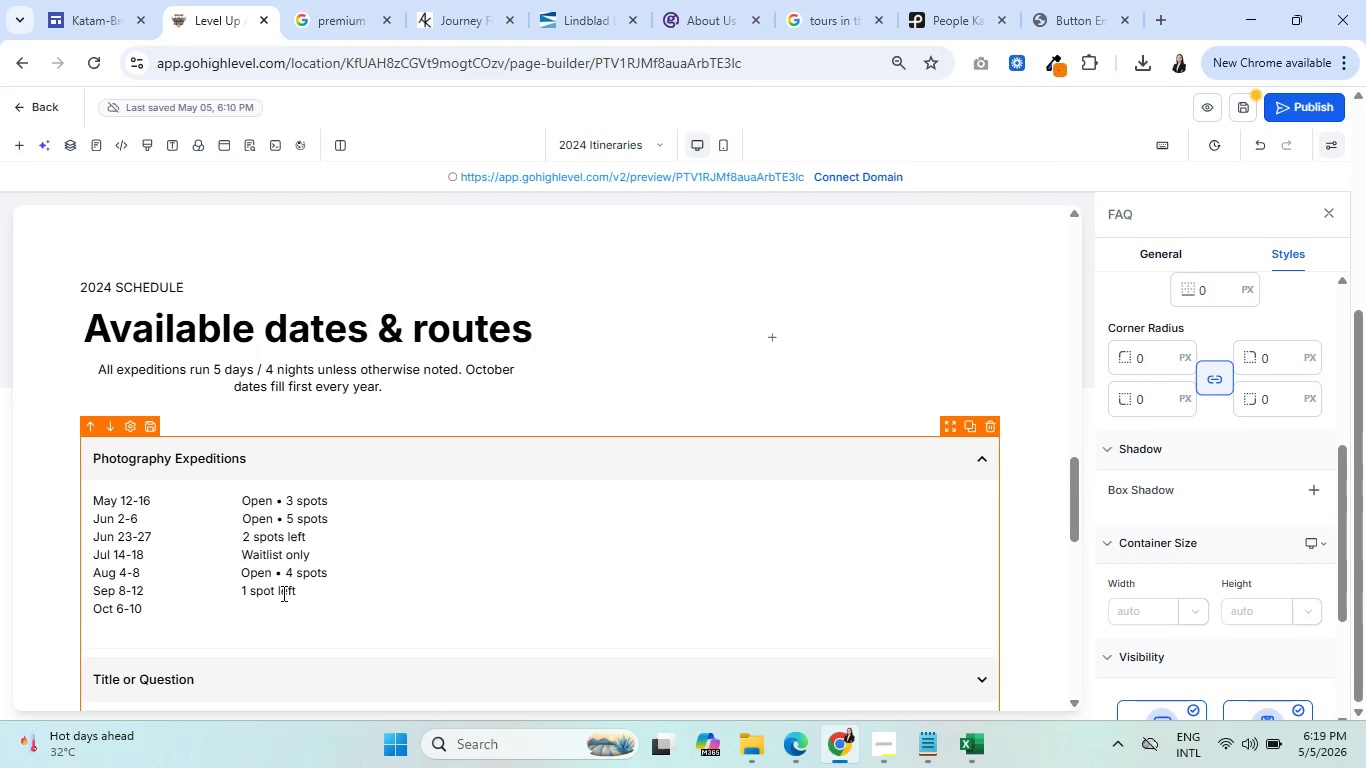 
hold_key(key=Space, duration=1.24)
 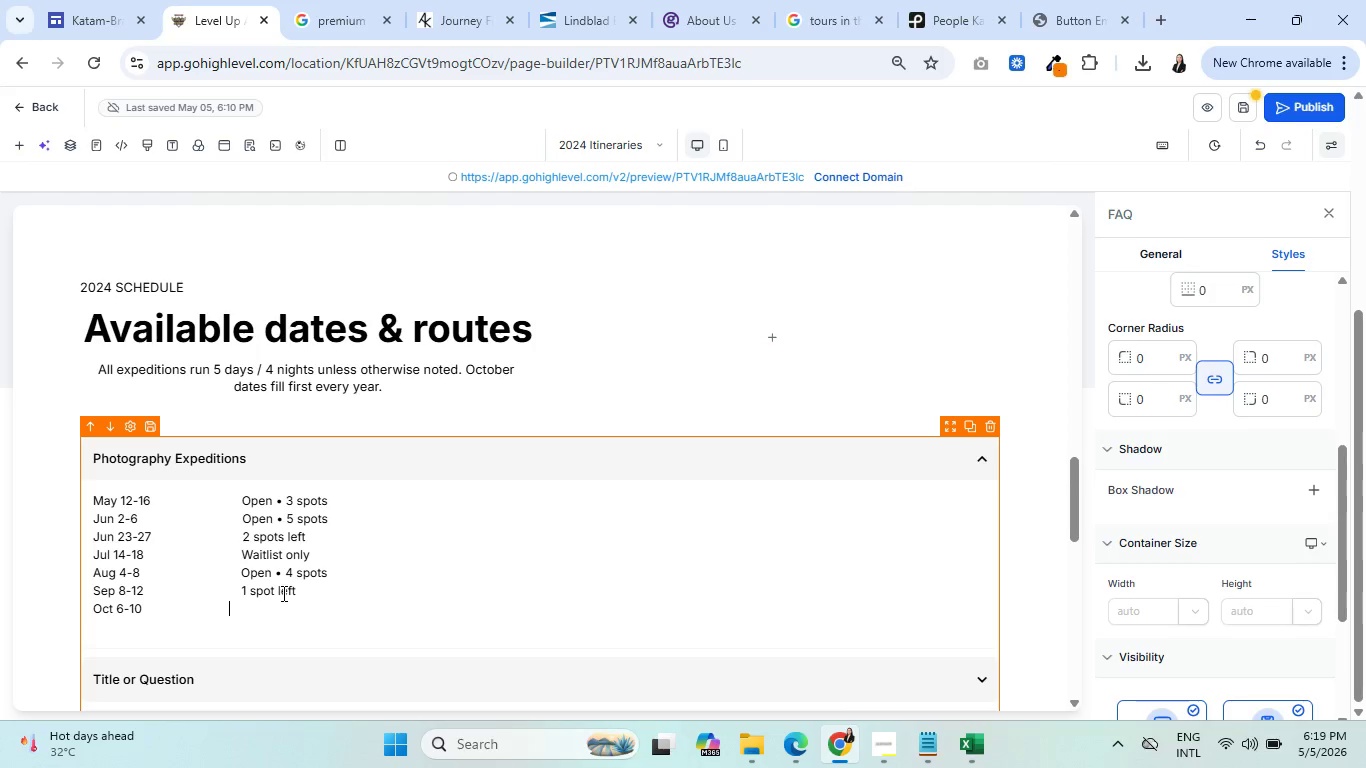 
key(Space)
 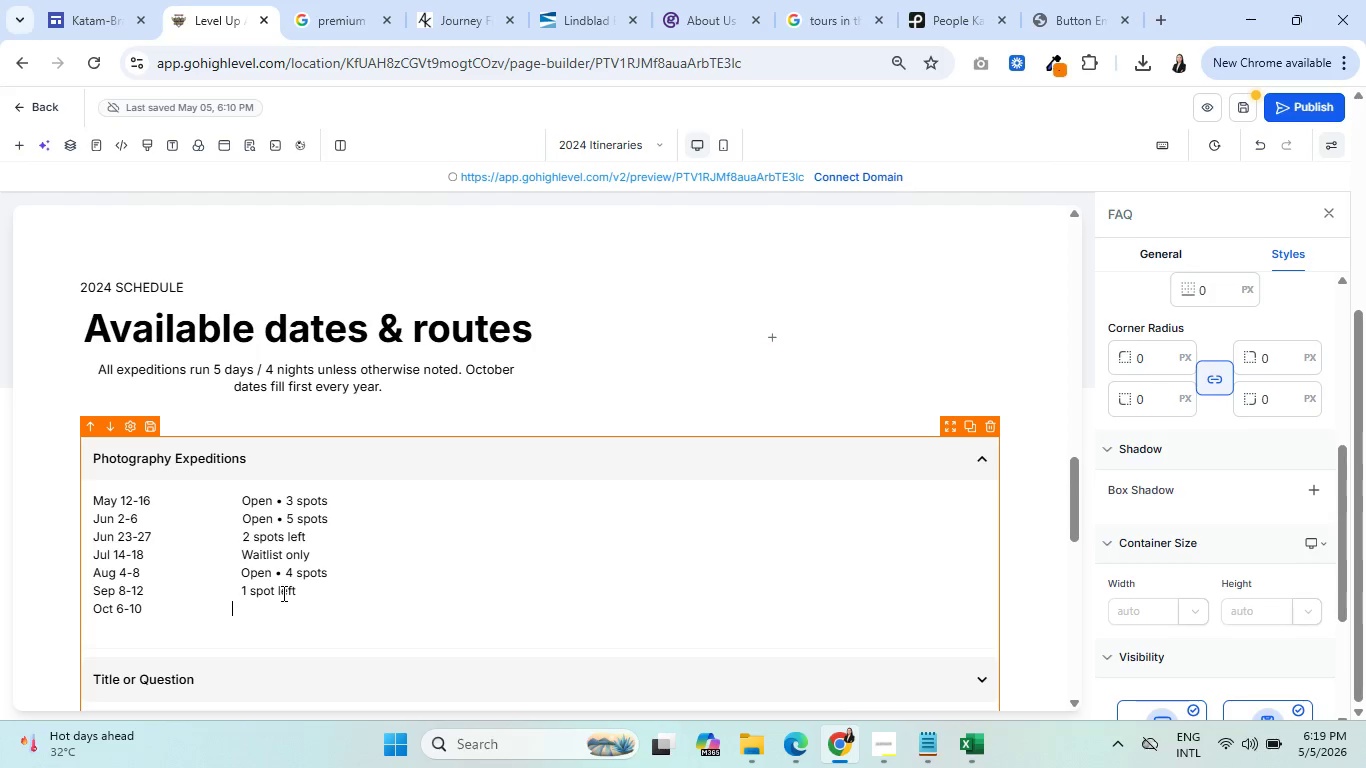 
key(Space)
 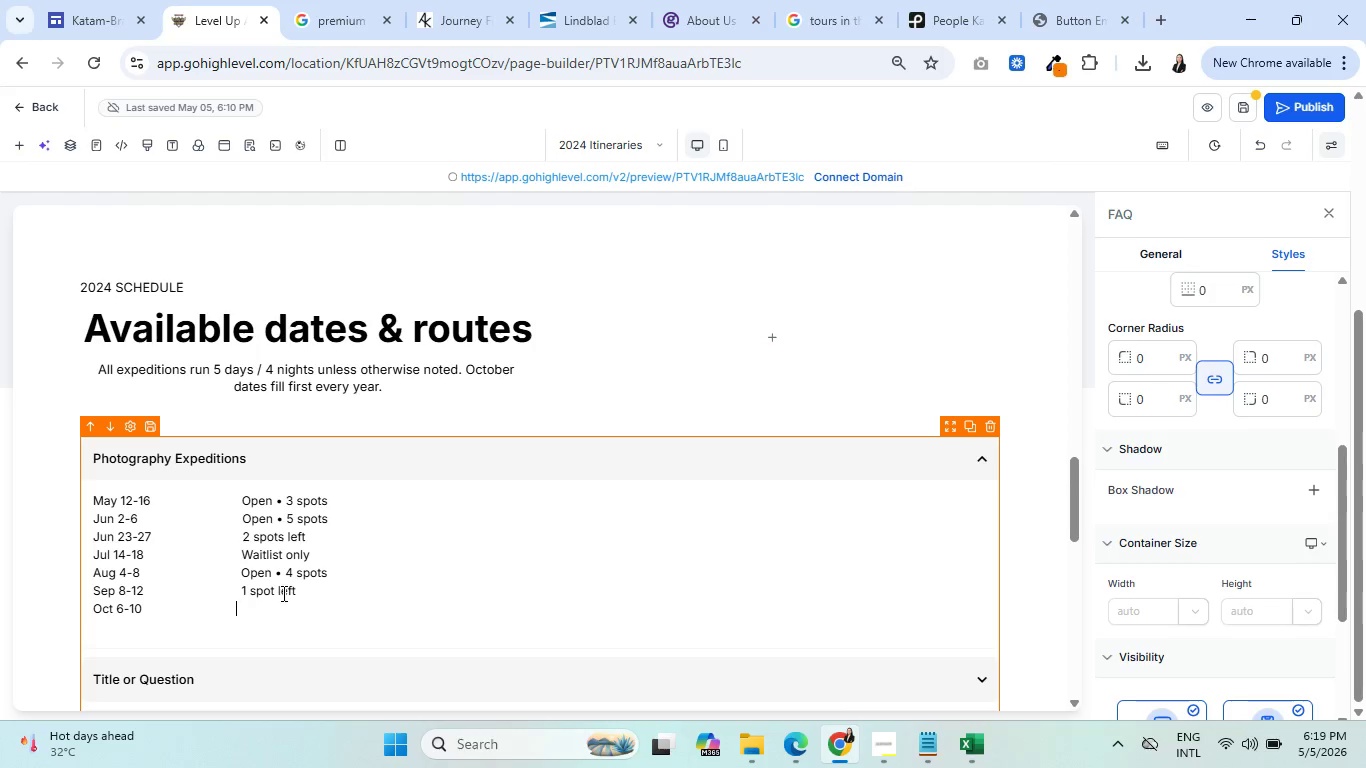 
key(Space)
 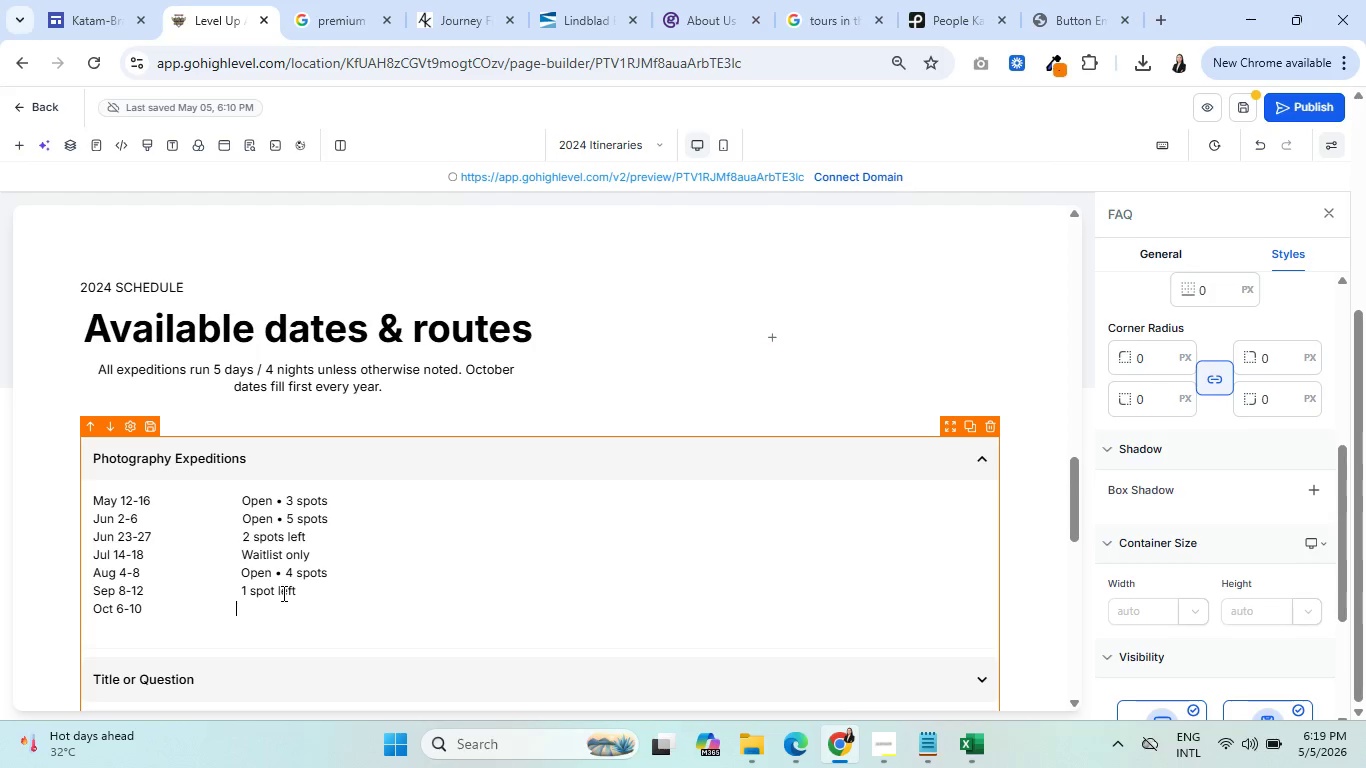 
key(Space)
 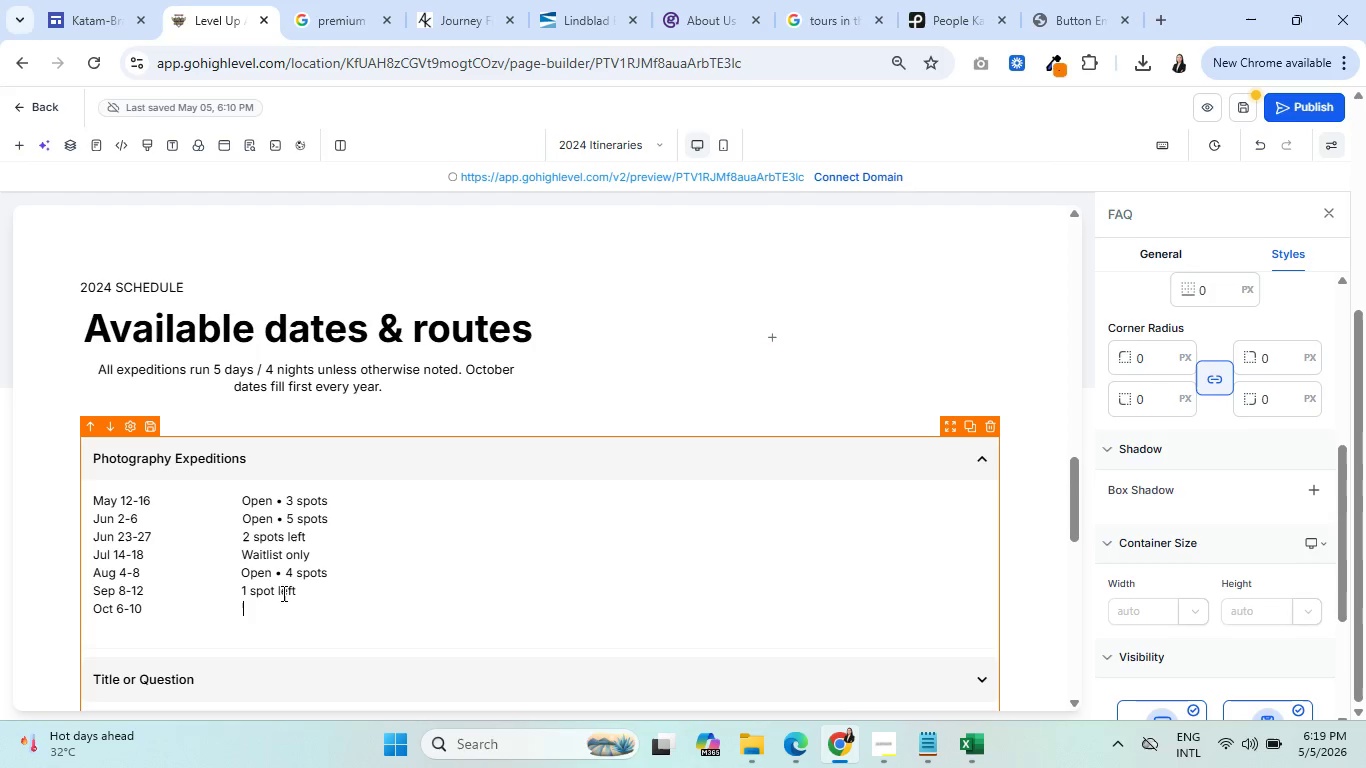 
key(Space)
 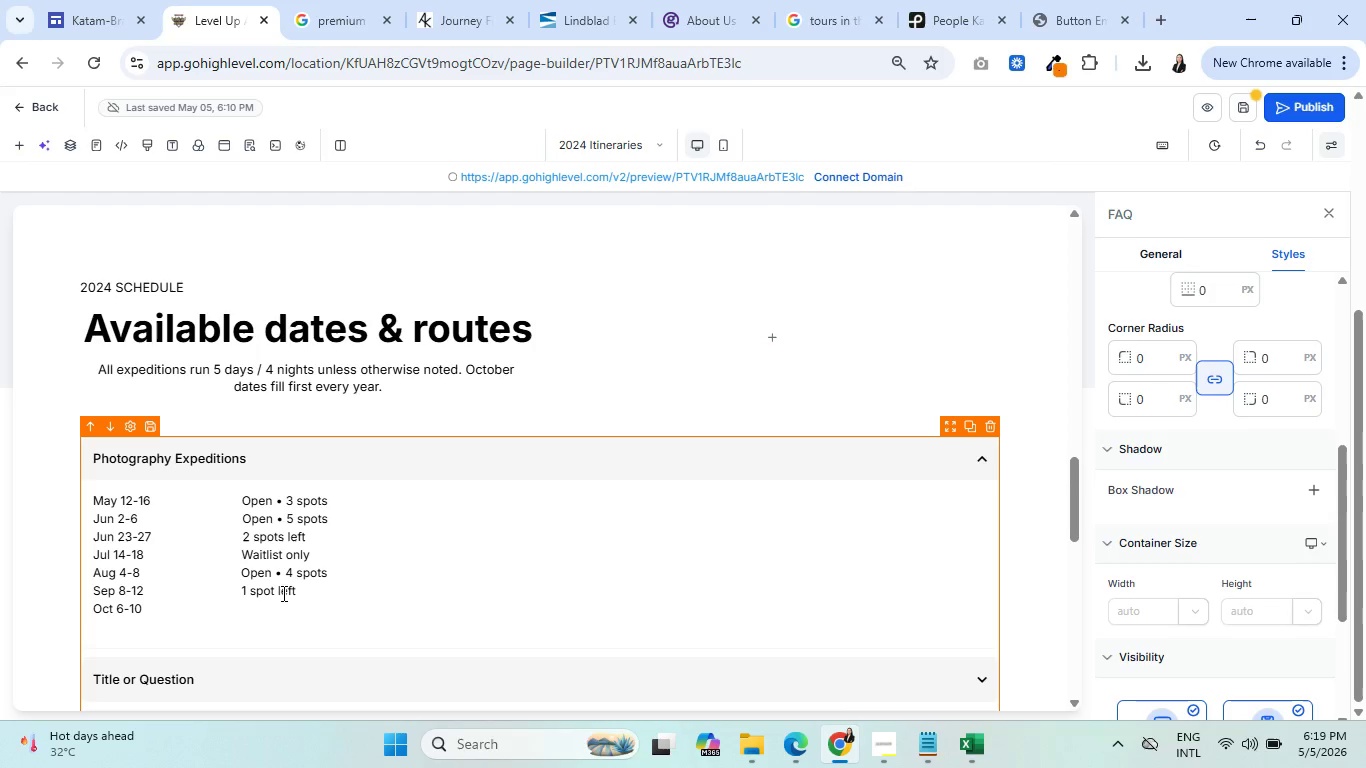 
type(22)
key(Backspace)
key(Backspace)
key(Backspace)
type(2 spots left)
 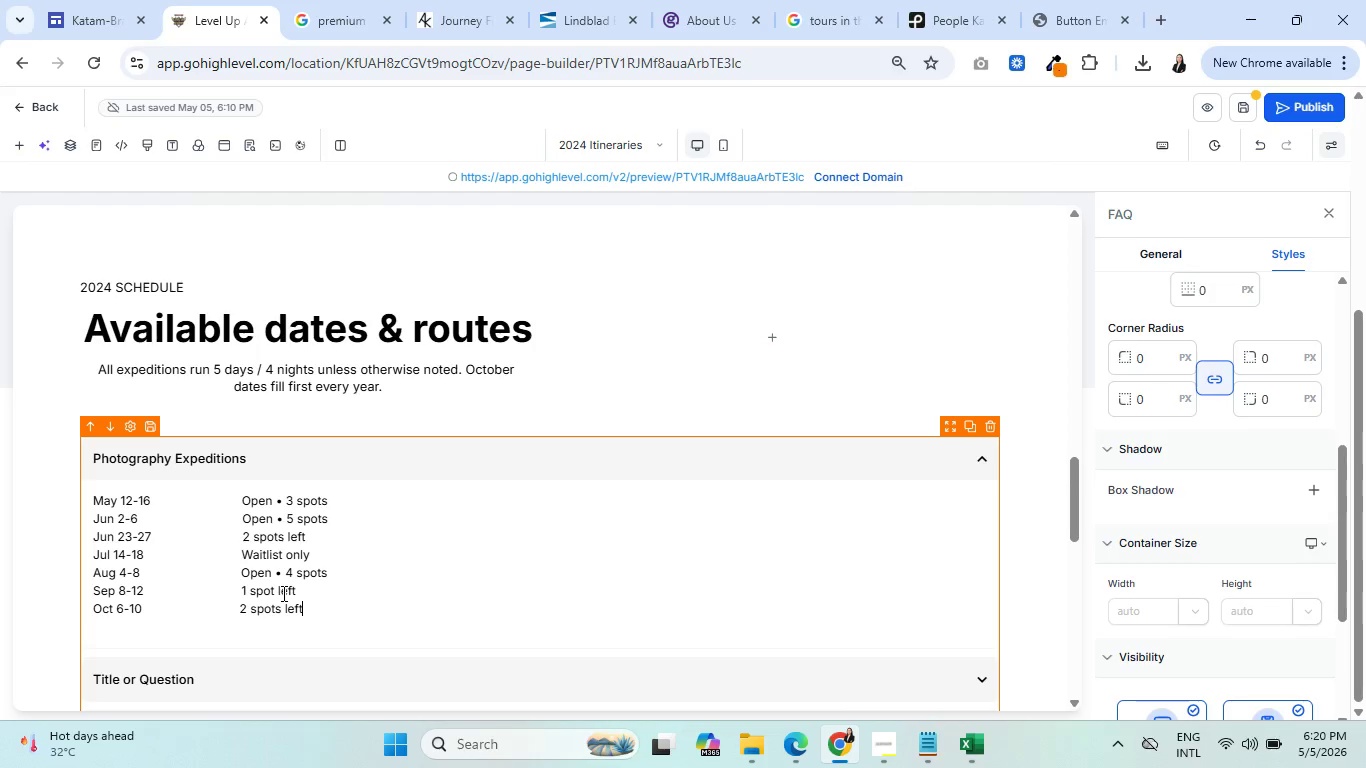 
key(Enter)
 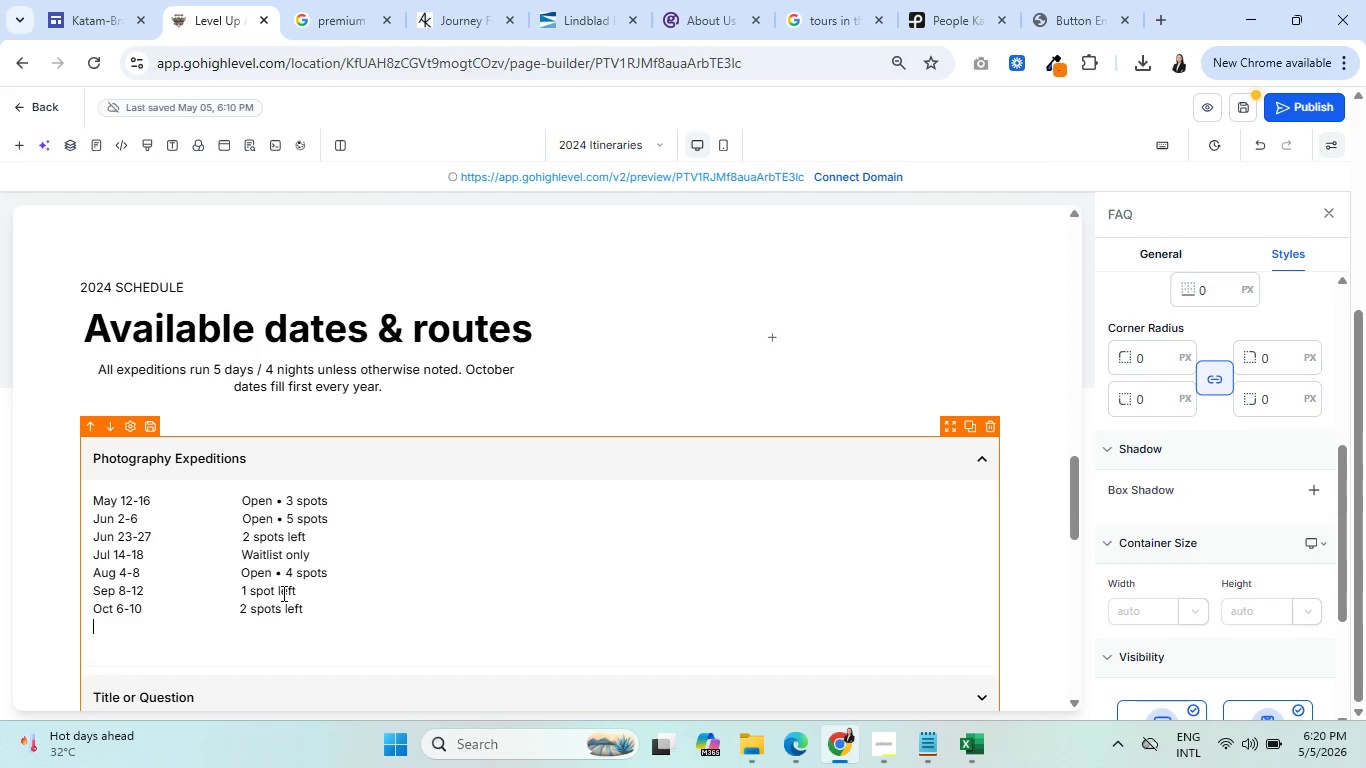 
type(Oct 20-24   )
 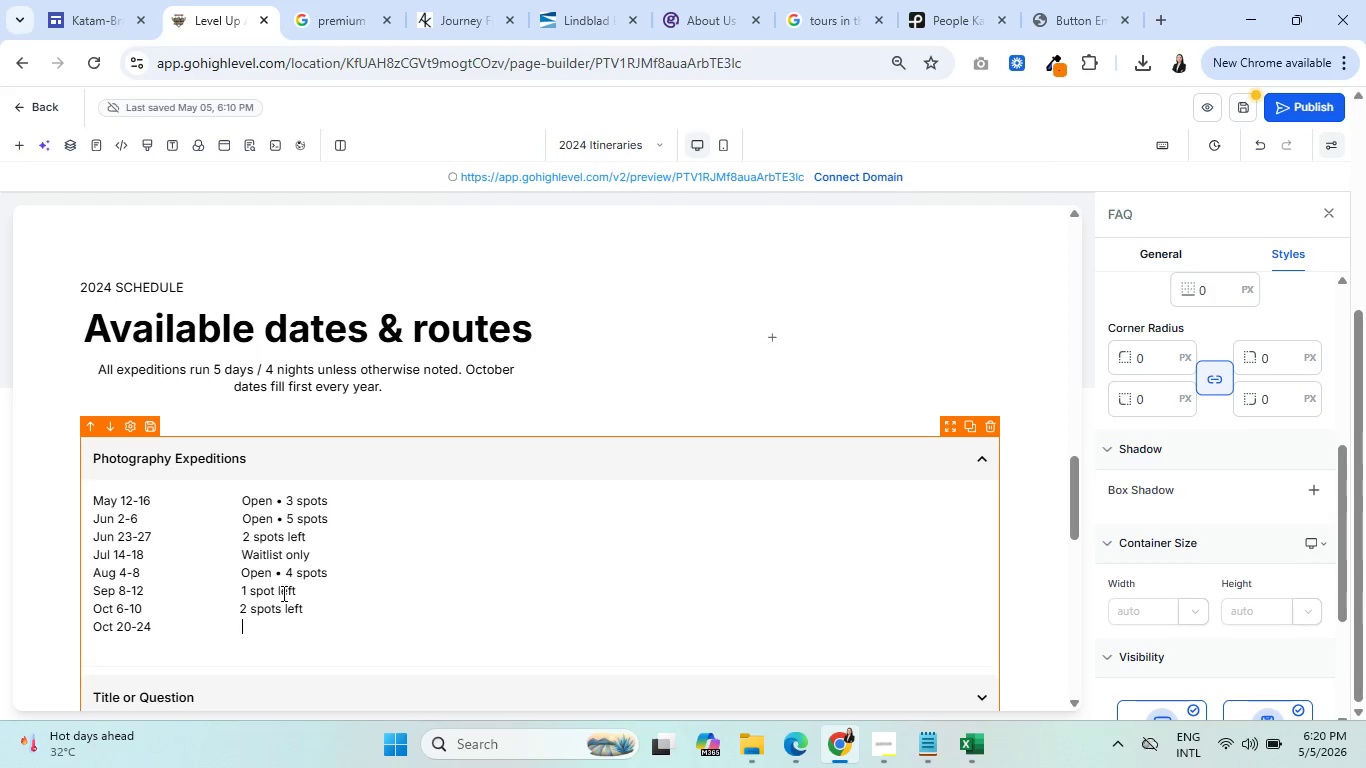 
key(Backspace)
type(Open )
 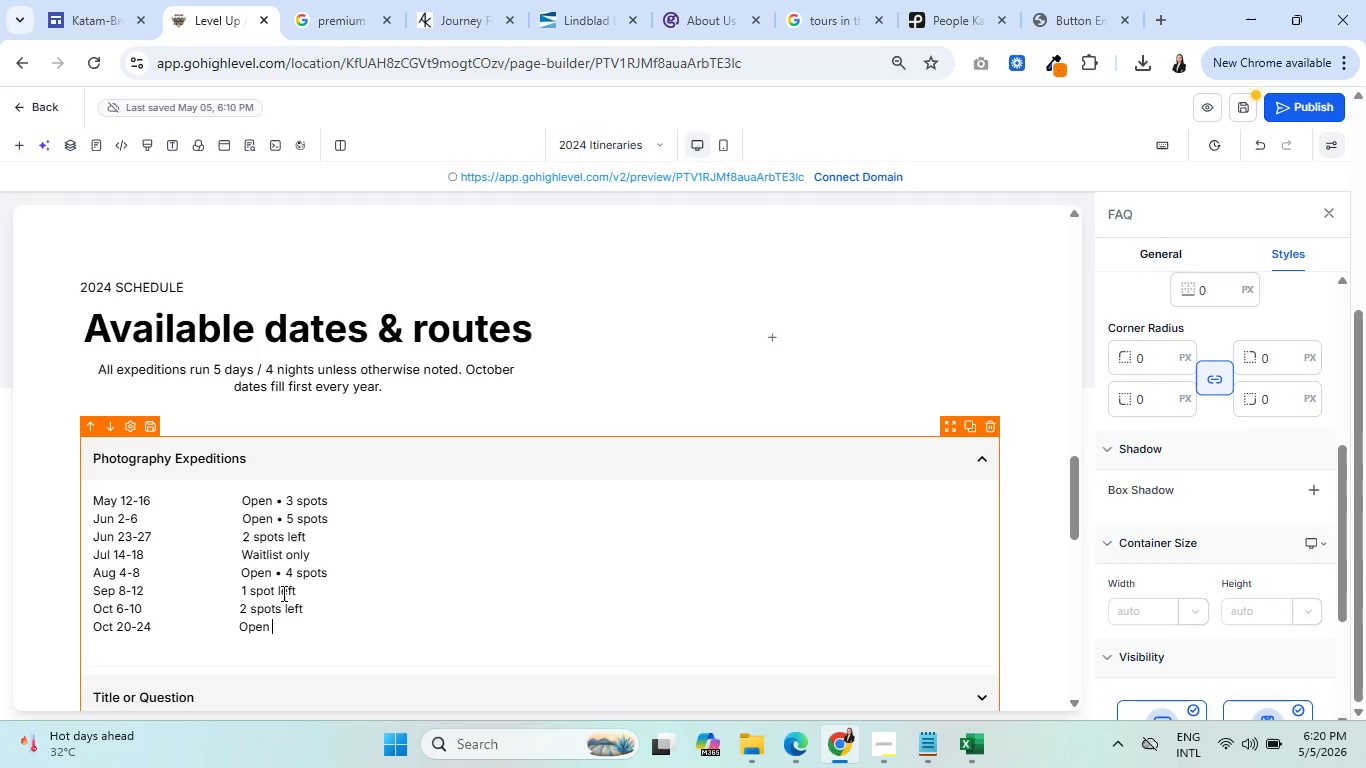 
key(Control+V)
 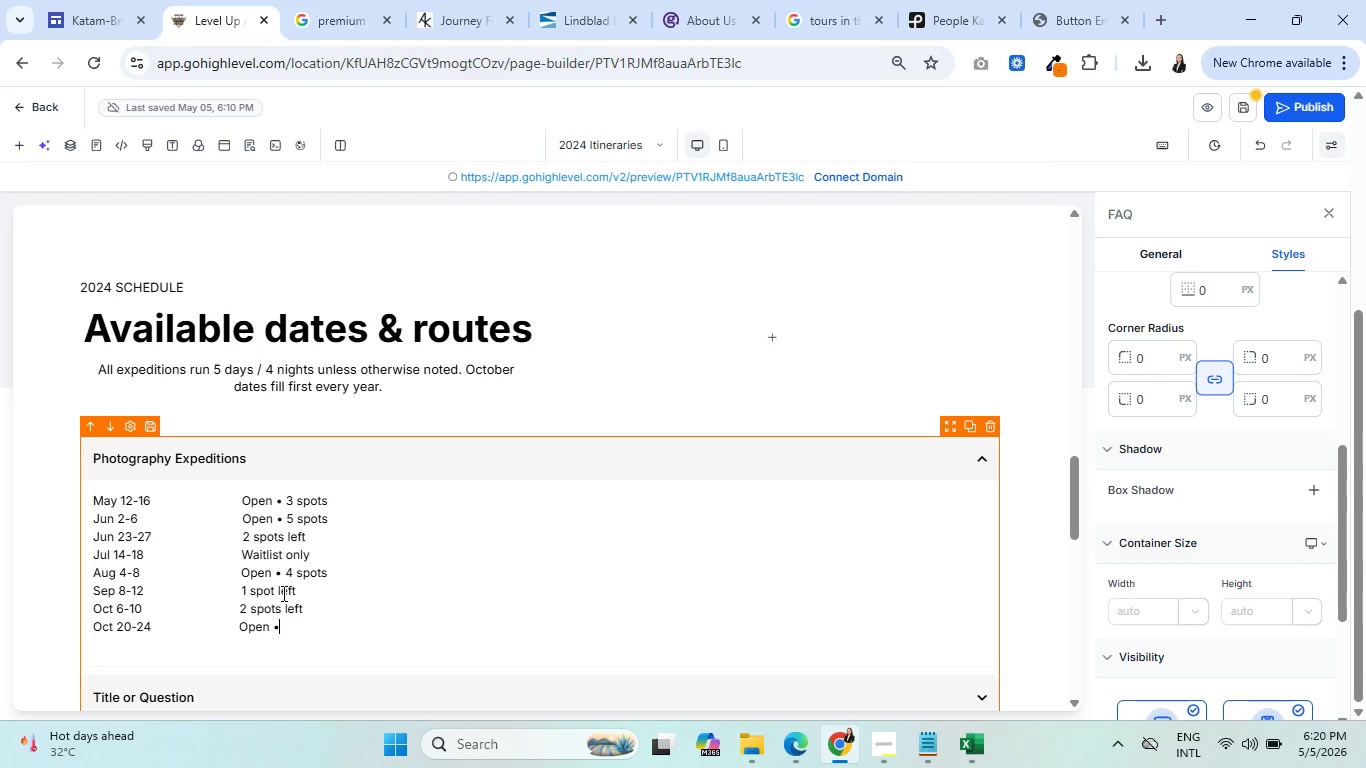 
type( 3 spots)
 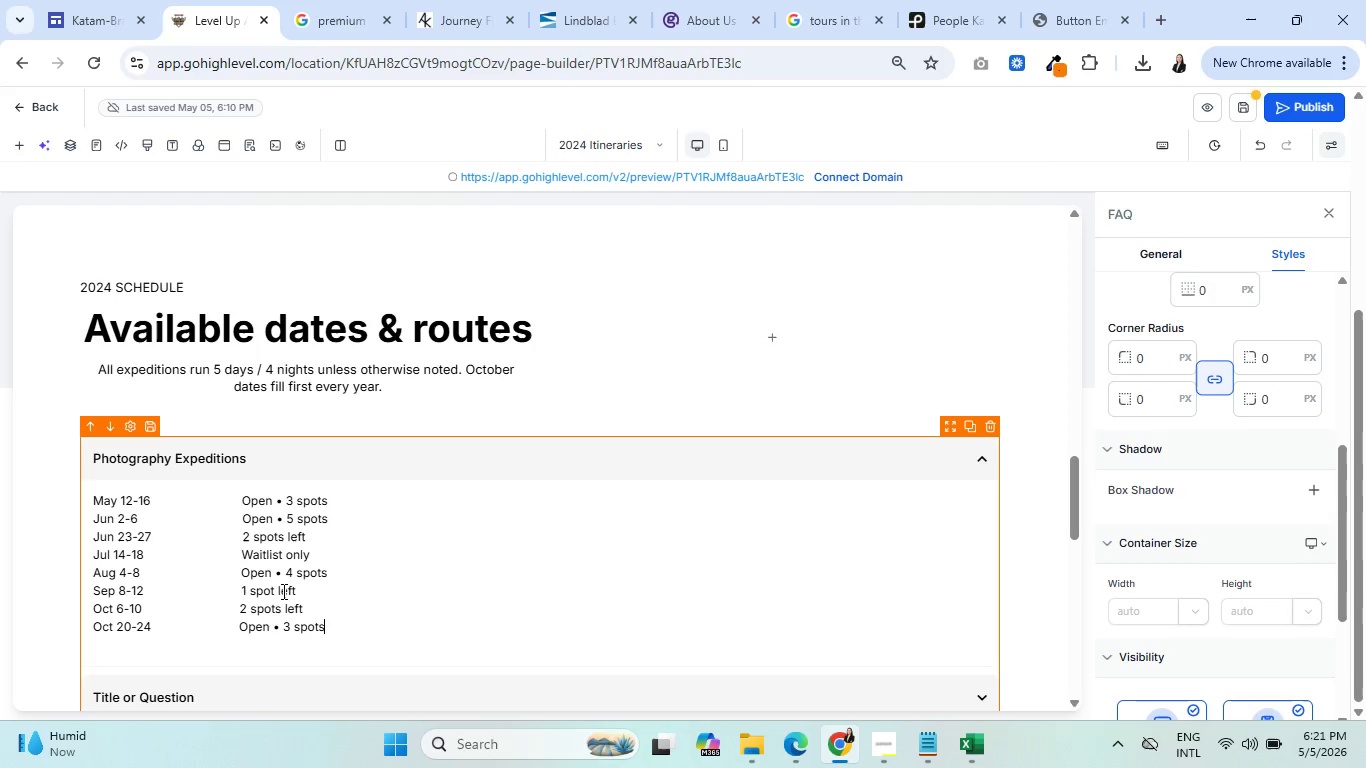 
wait(33.91)
 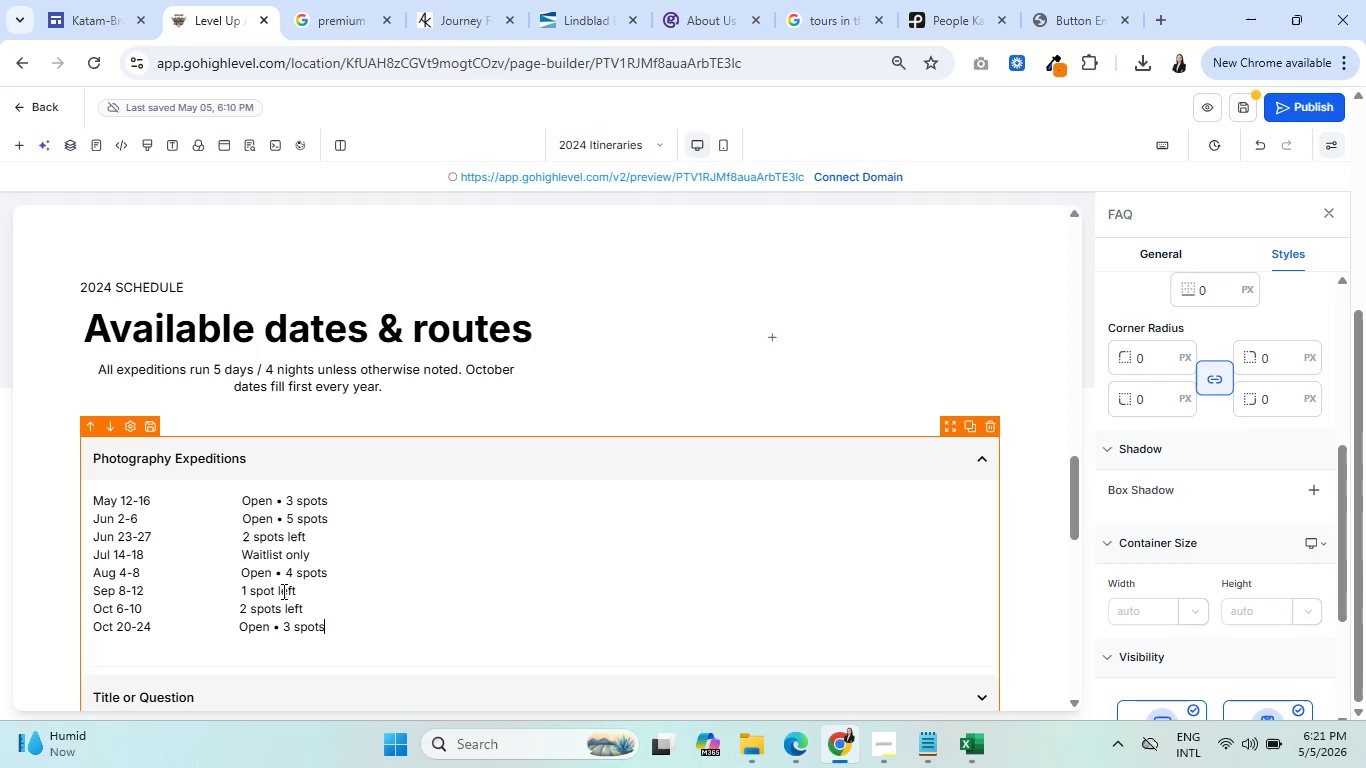 
left_click([142, 642])
 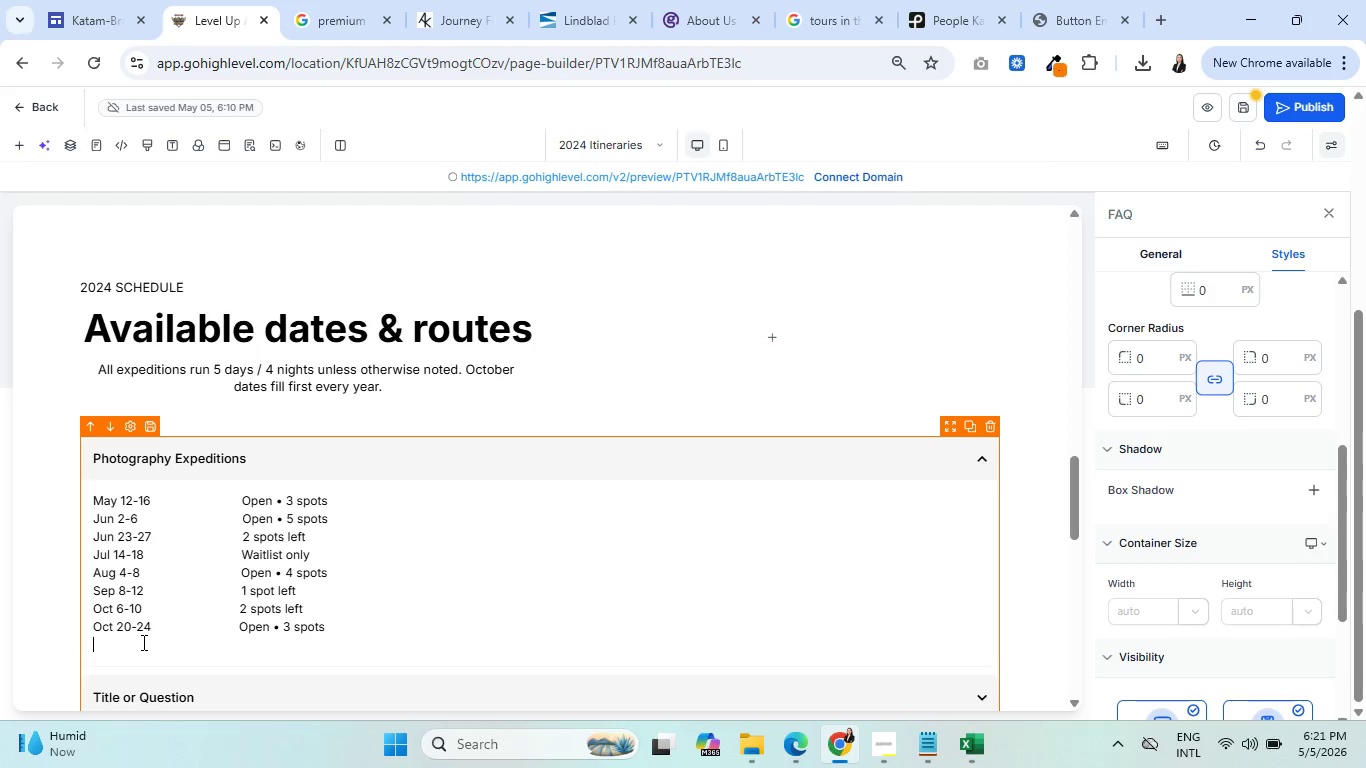 
wait(10.61)
 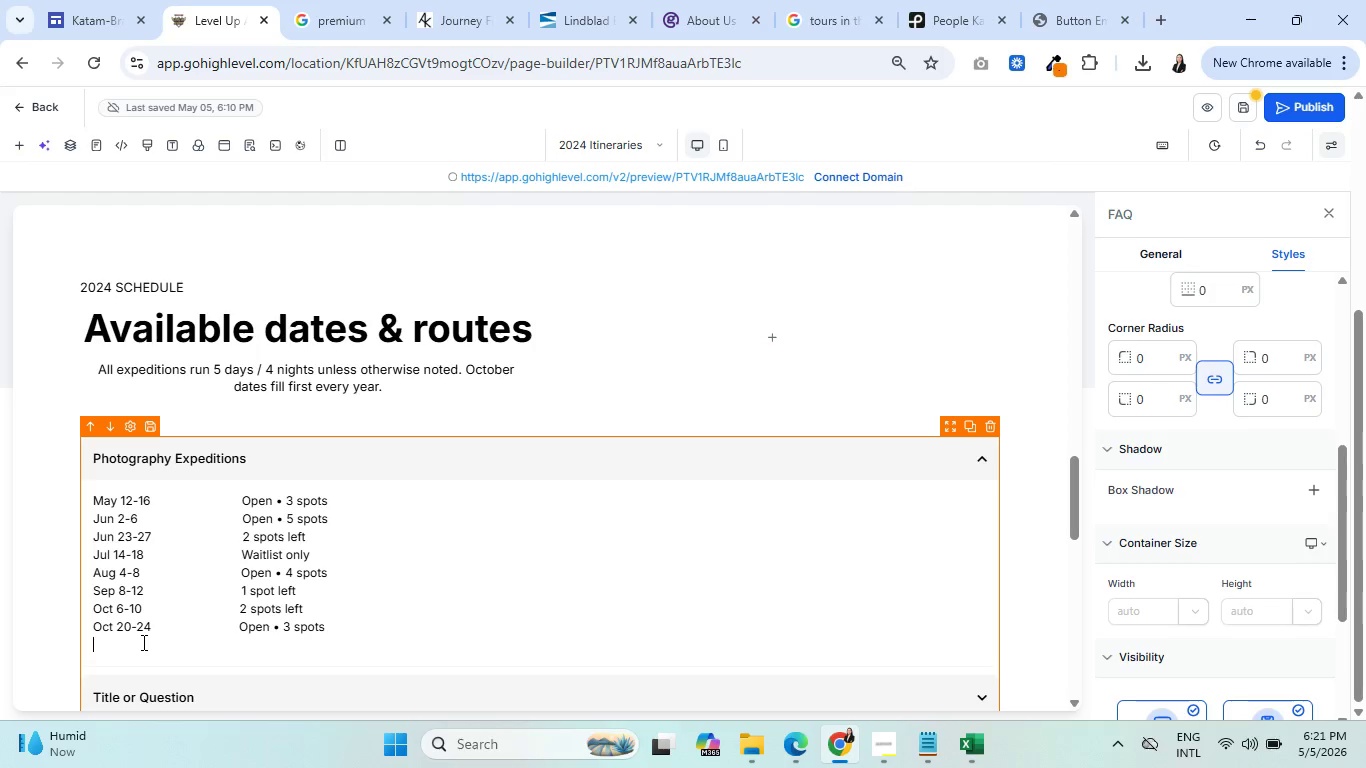 
scroll: coordinate [234, 625], scroll_direction: down, amount: 2.0
 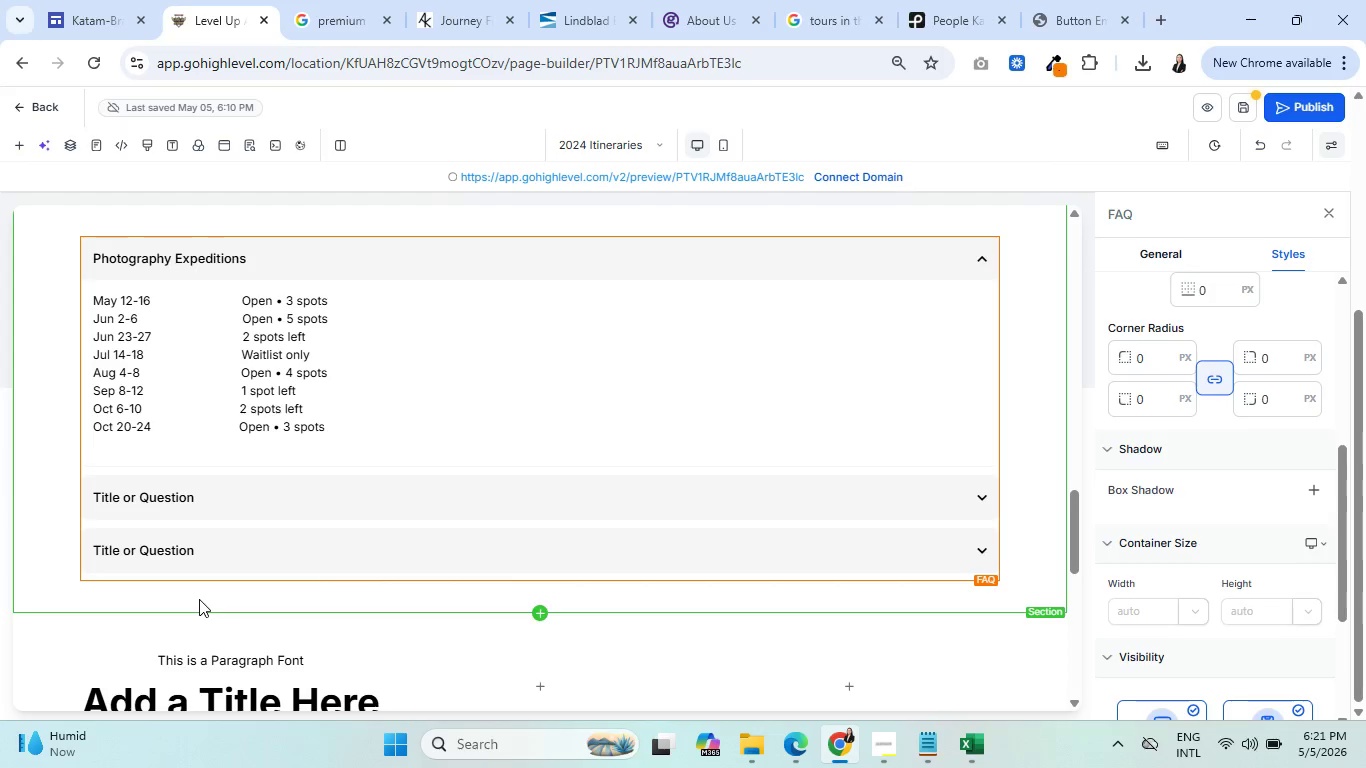 
wait(31.92)
 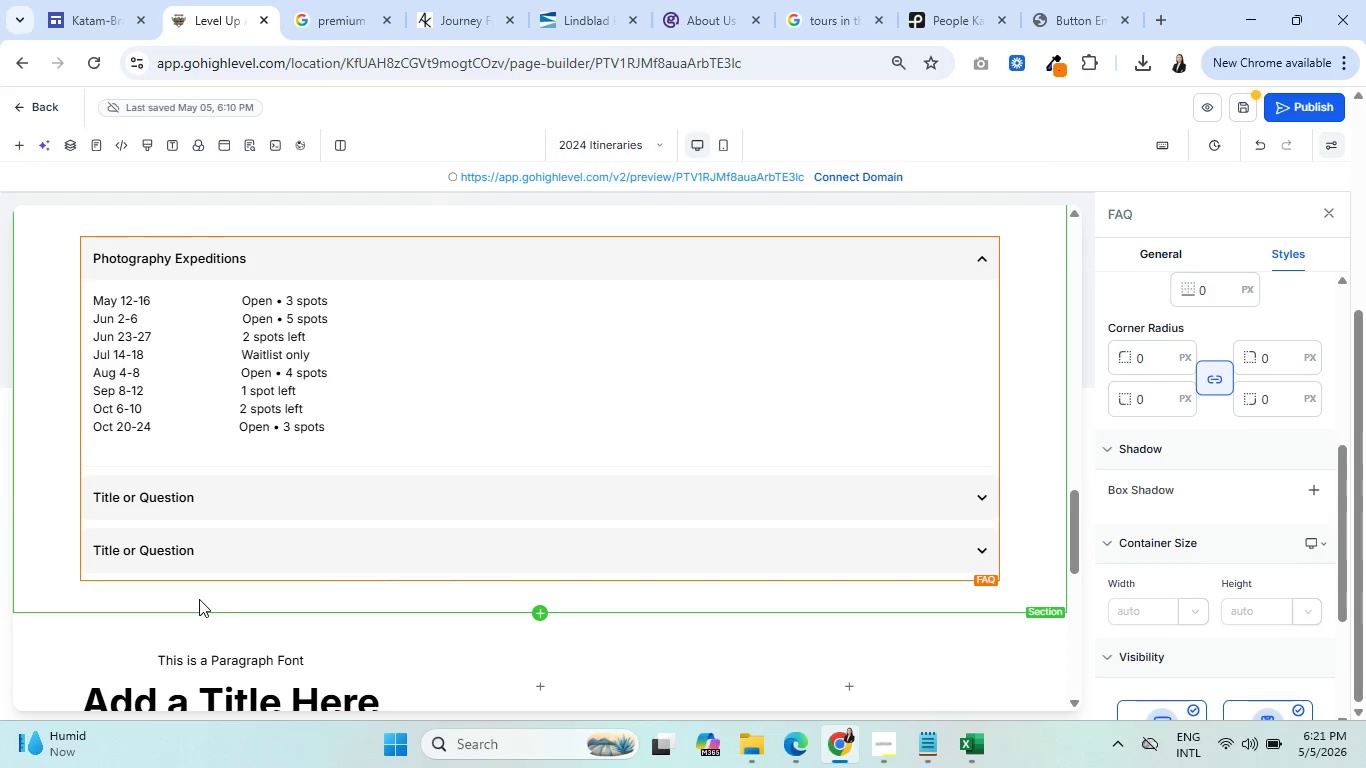 
left_click([1055, 0])
 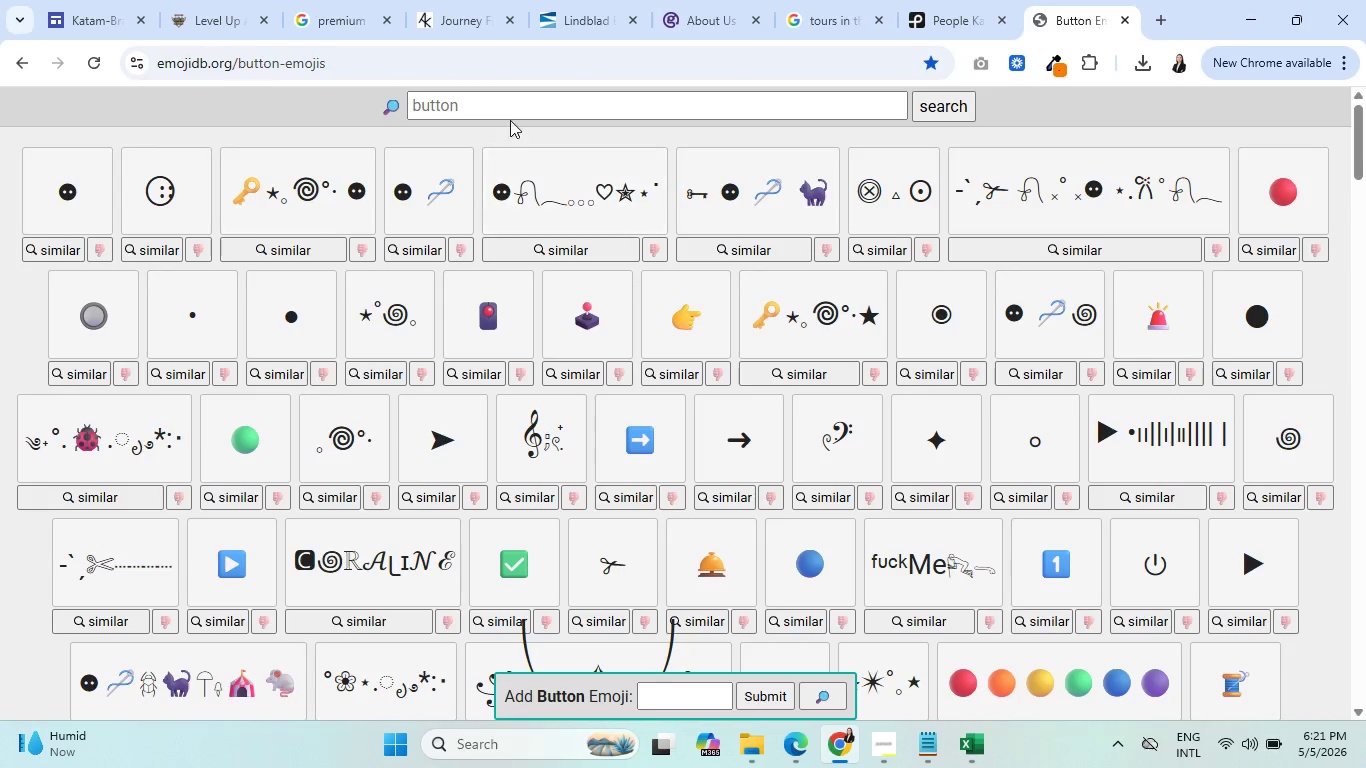 
left_click_drag(start_coordinate=[487, 101], to_coordinate=[470, 102])
 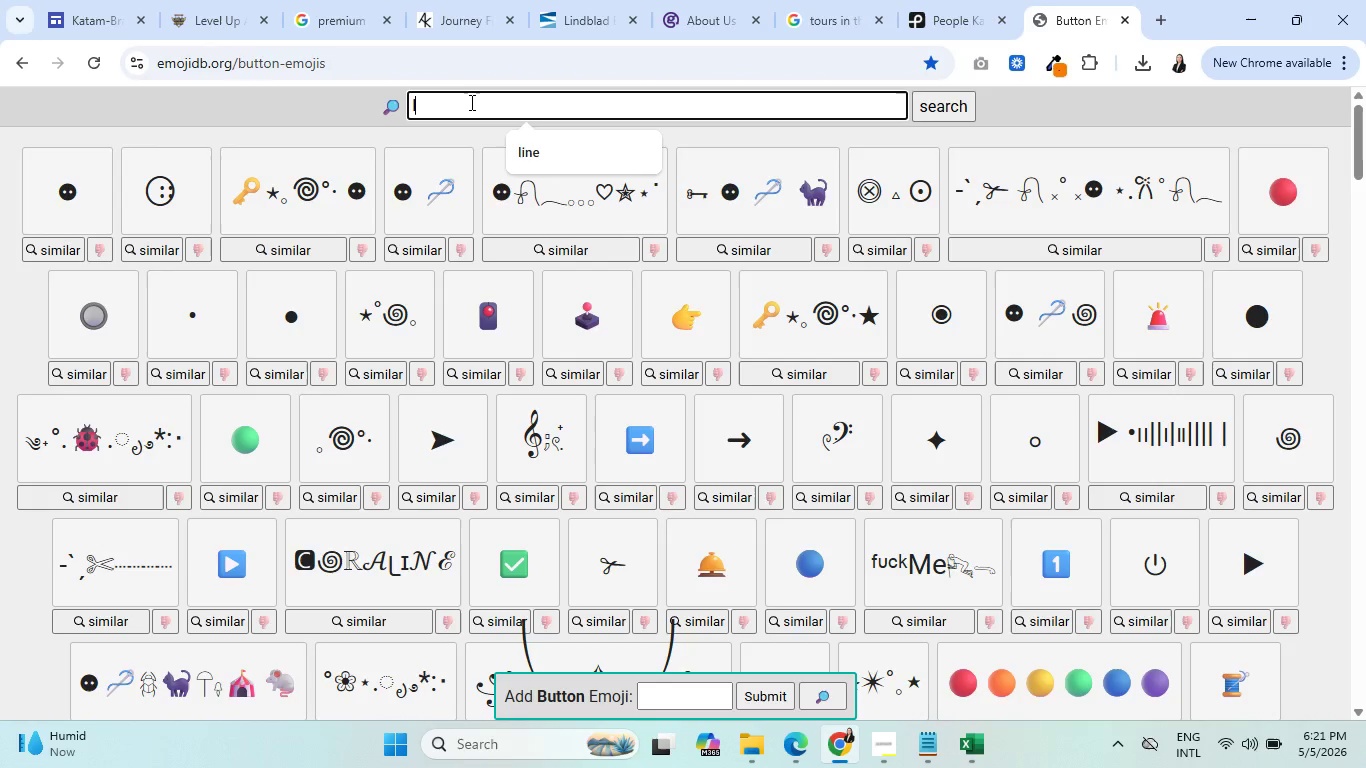 
type(line)
 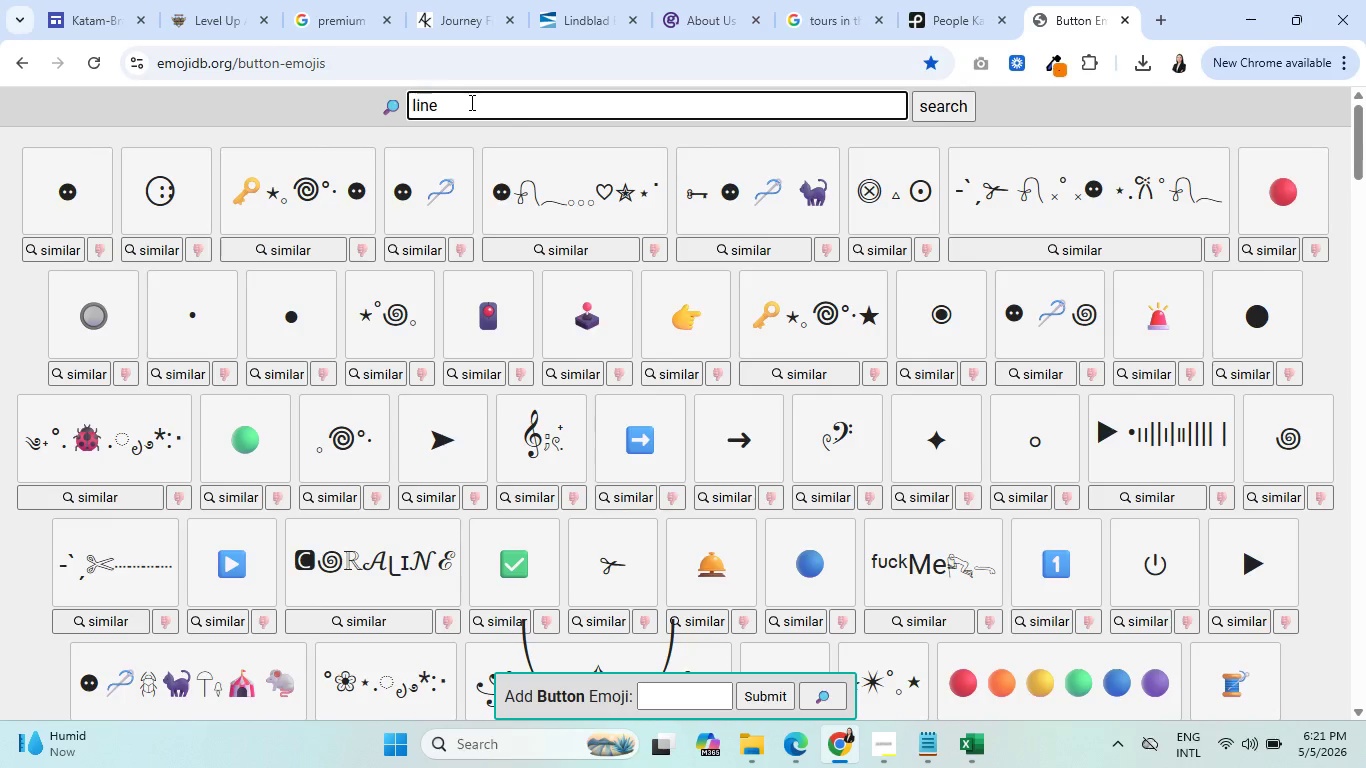 
key(Enter)
 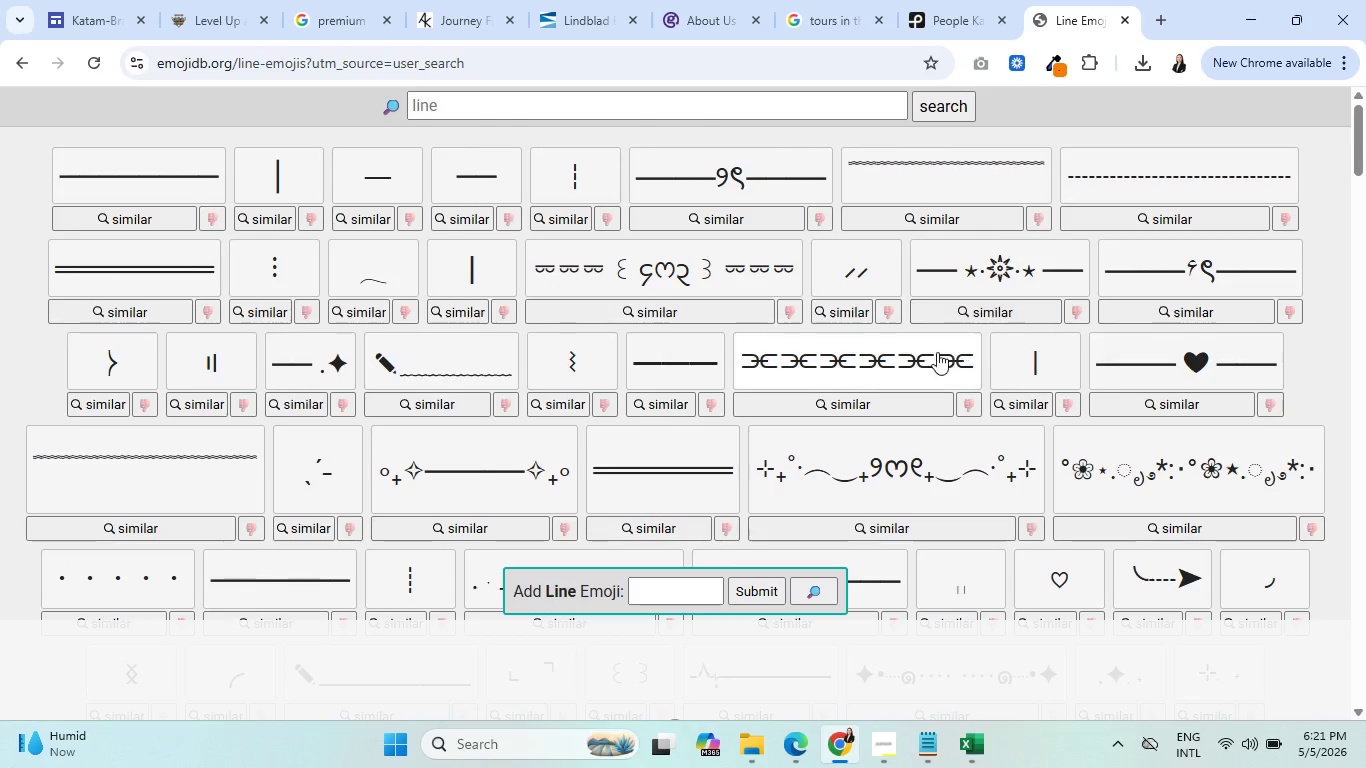 
wait(5.17)
 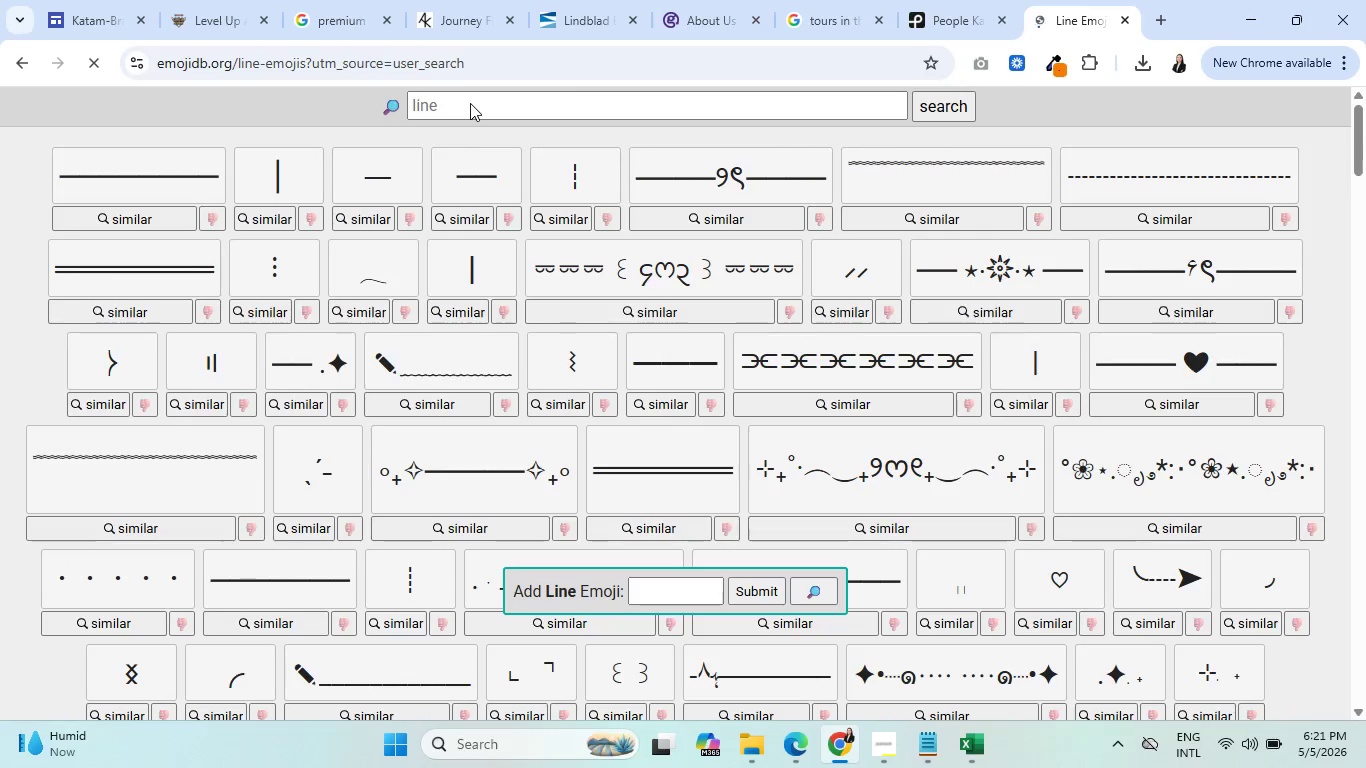 
scroll: coordinate [445, 409], scroll_direction: down, amount: 8.0
 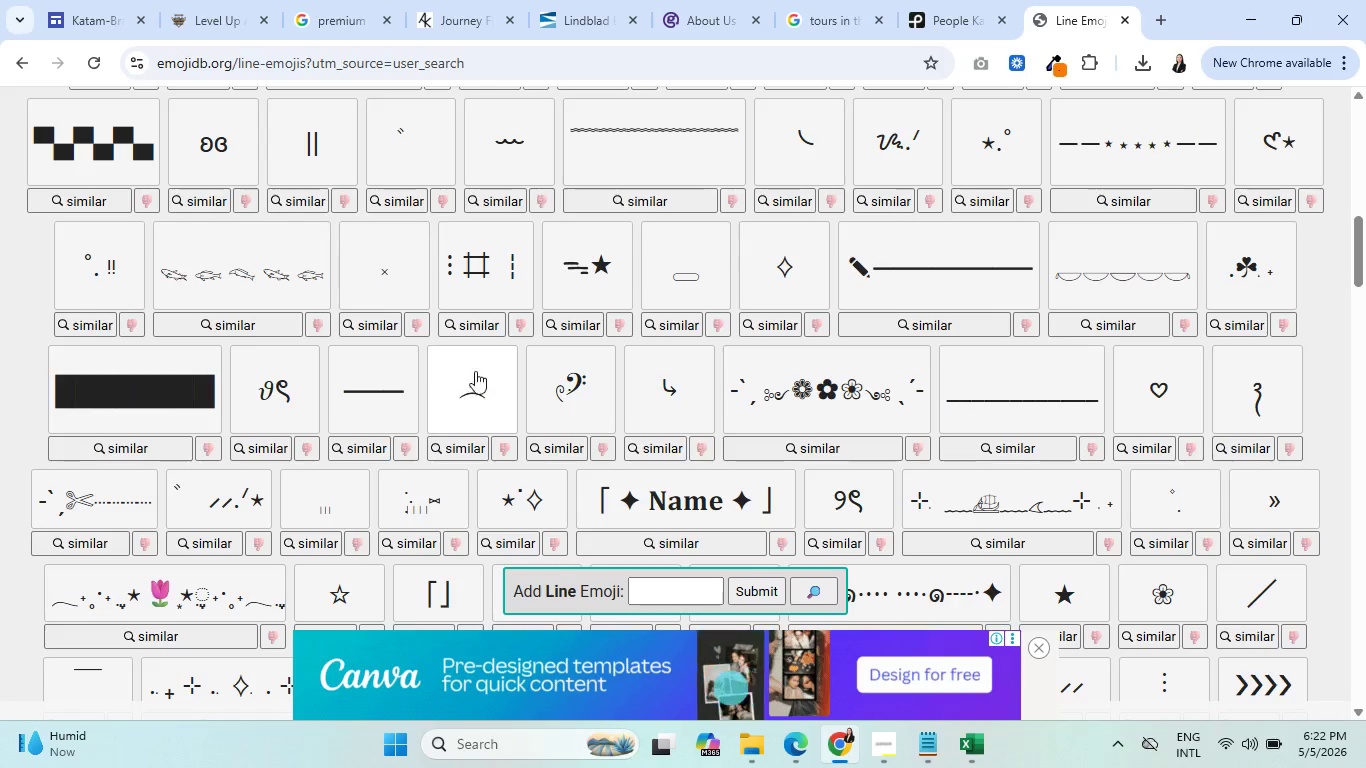 
scroll: coordinate [410, 385], scroll_direction: up, amount: 5.0
 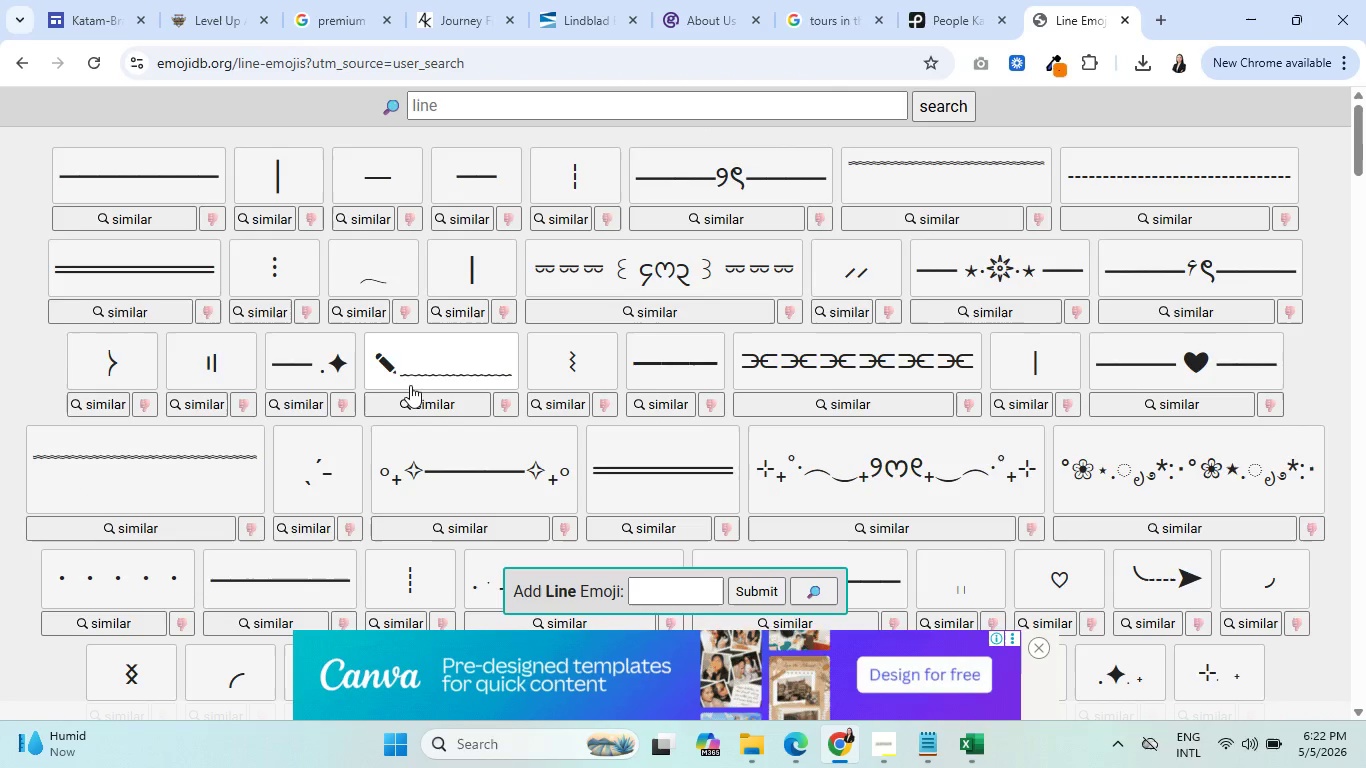 
scroll: coordinate [667, 305], scroll_direction: down, amount: 12.0
 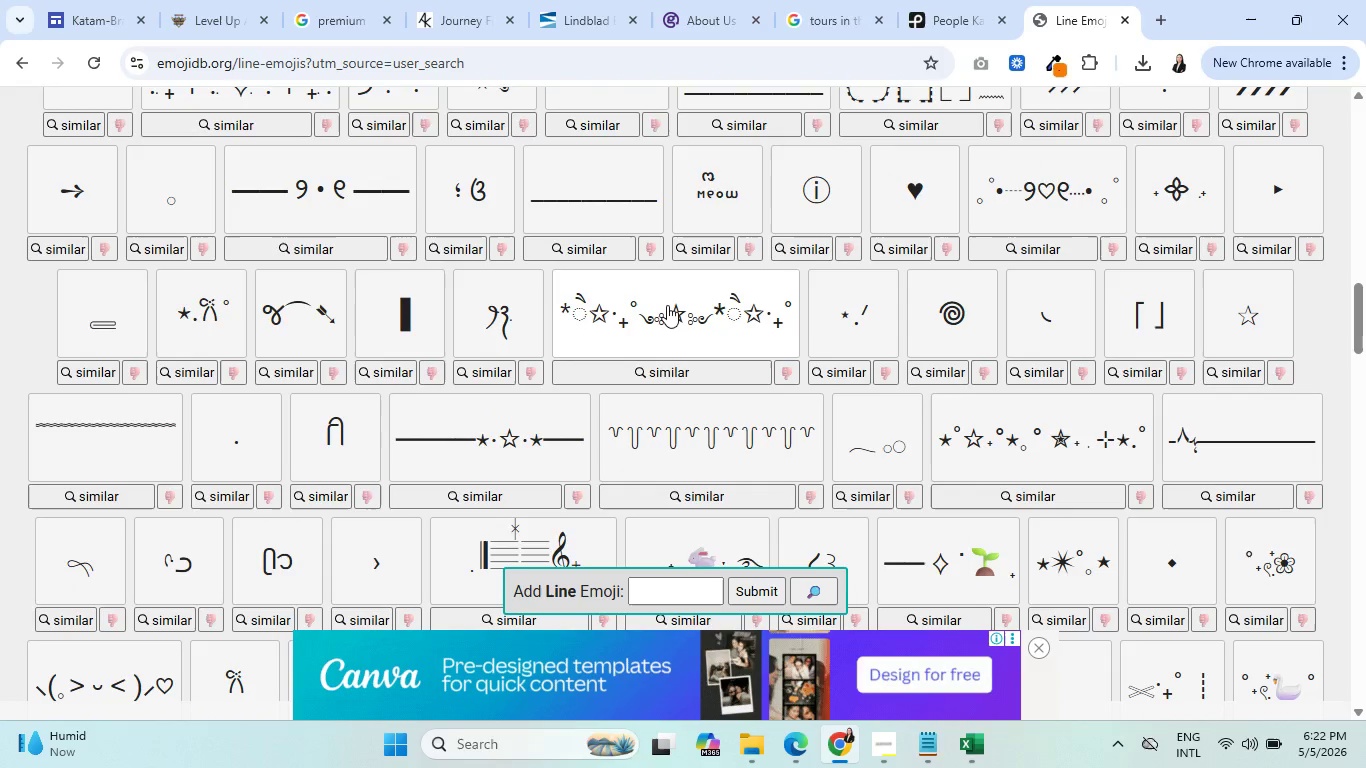 
wait(5.03)
 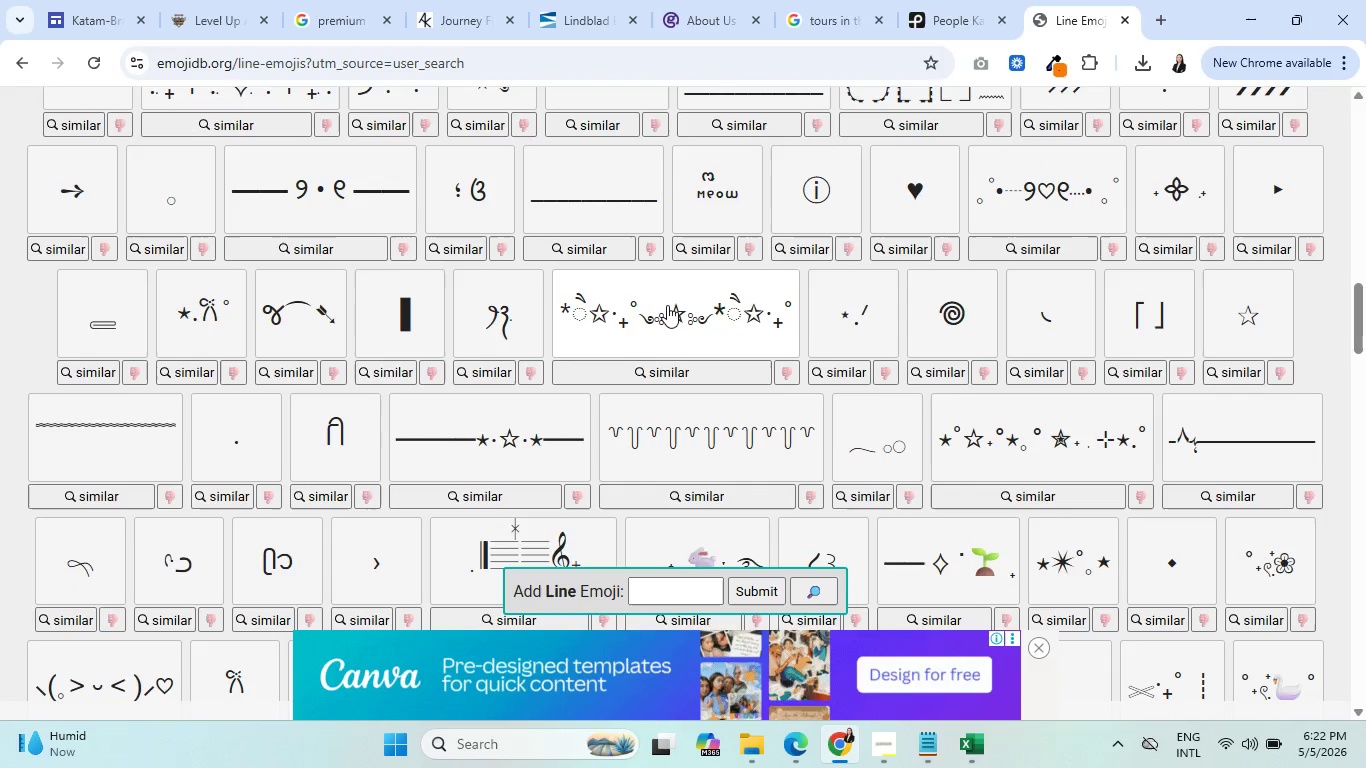 
scroll: coordinate [638, 305], scroll_direction: down, amount: 16.0
 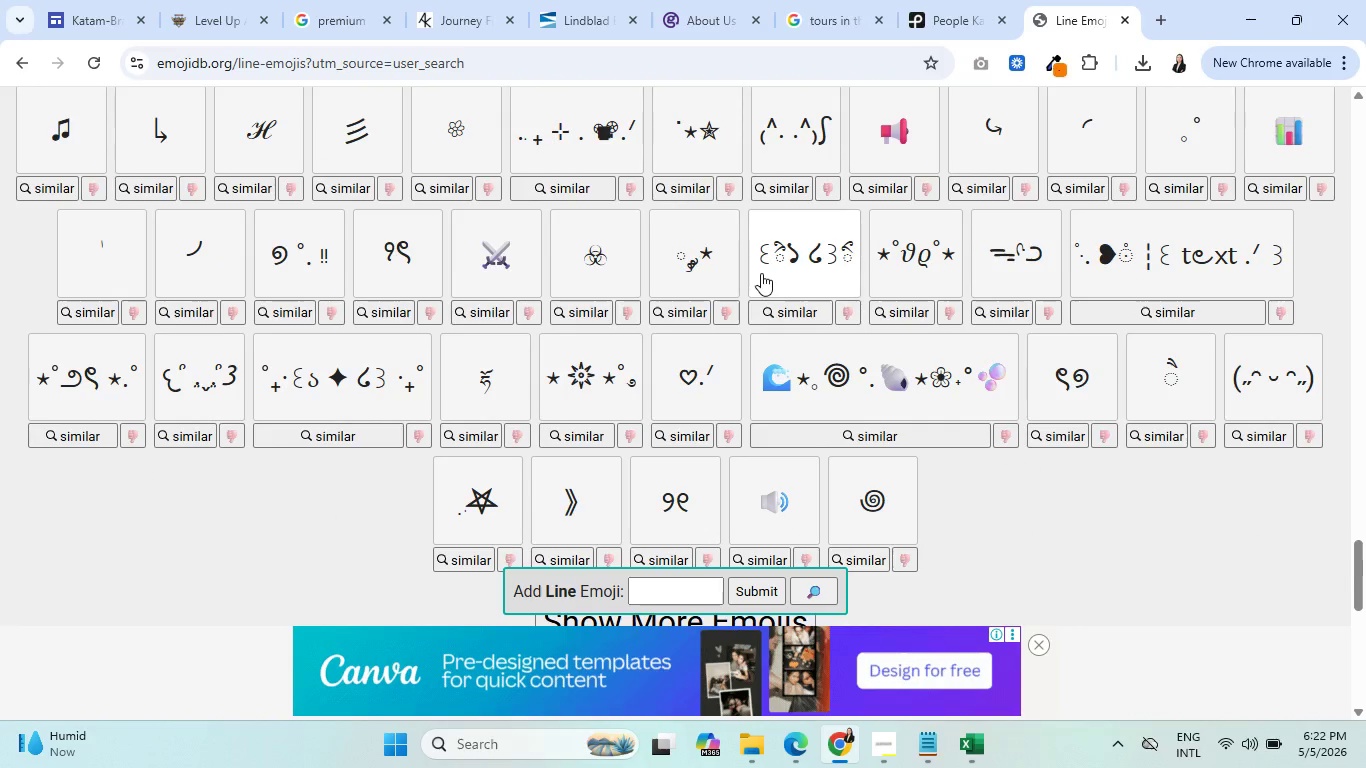 
scroll: coordinate [757, 276], scroll_direction: up, amount: 45.0
 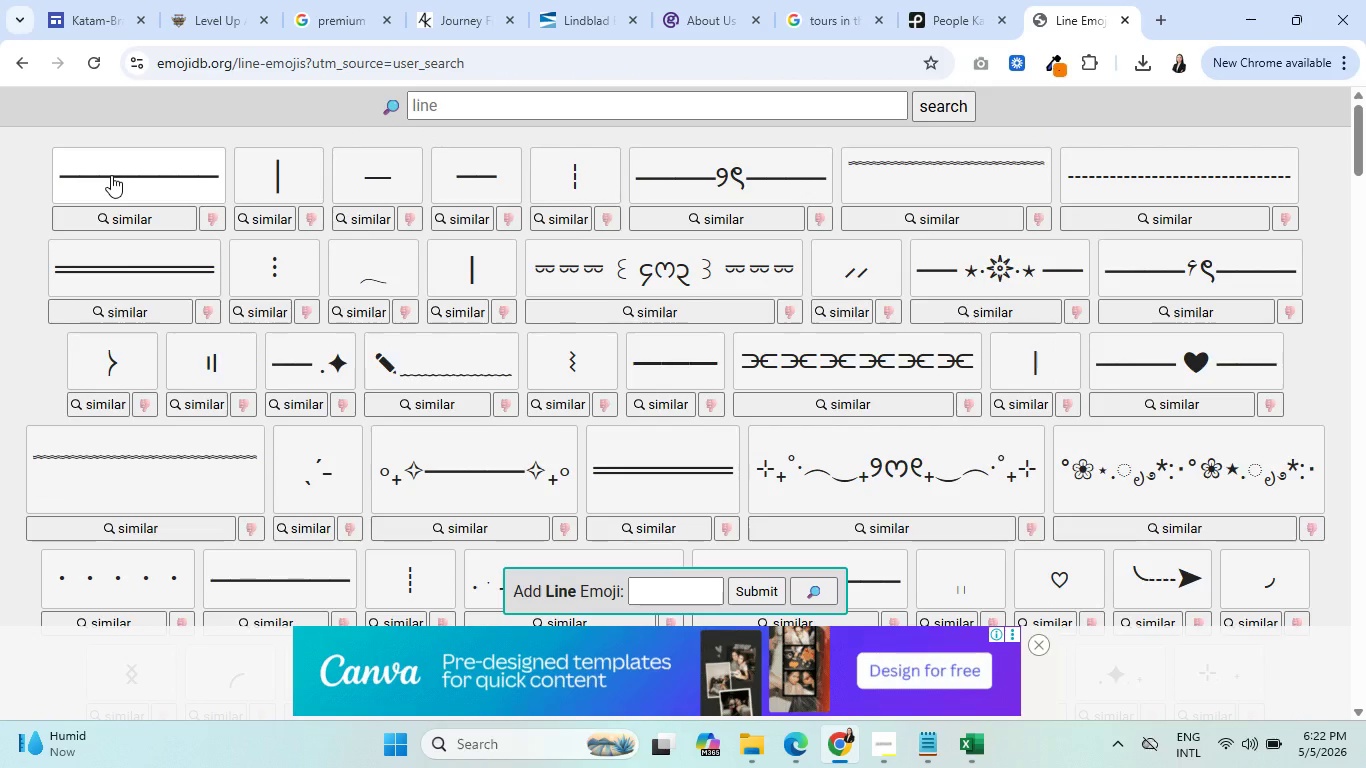 
left_click([111, 175])
 